 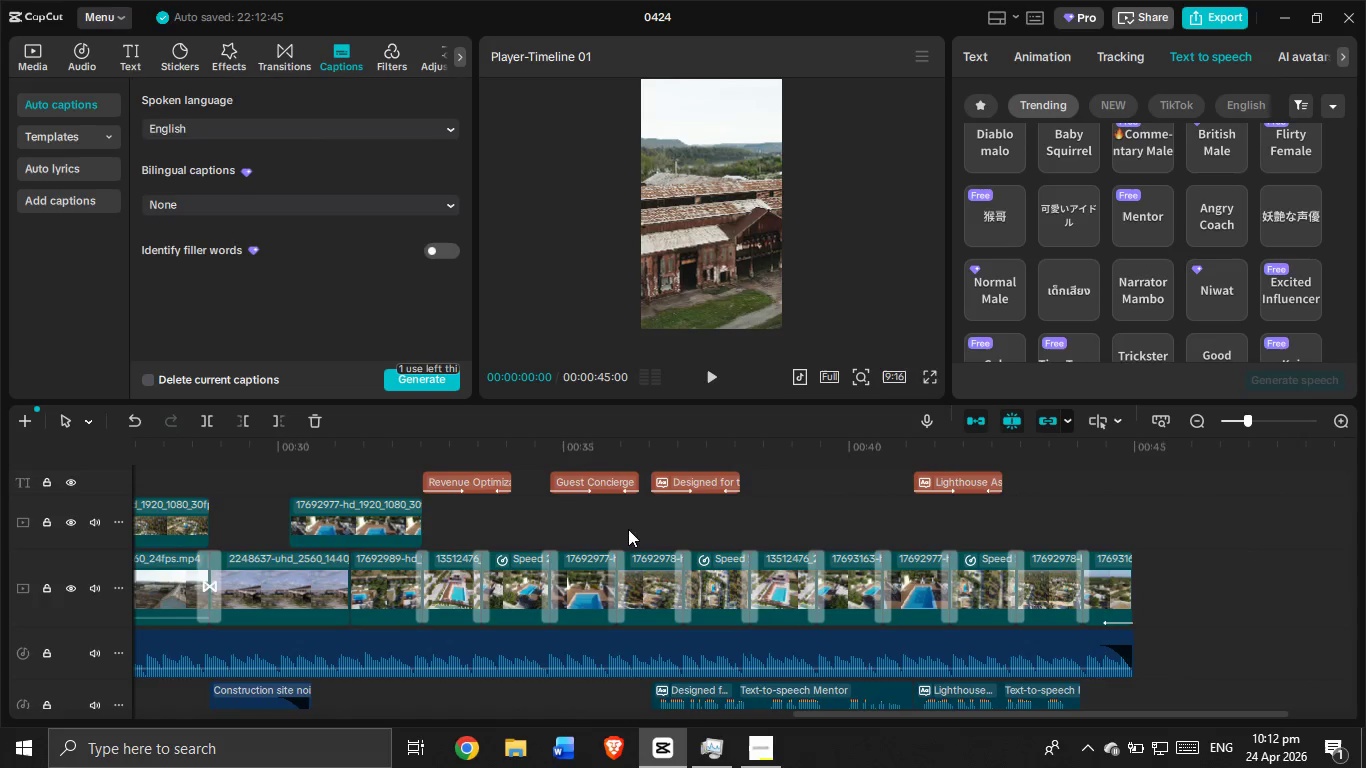 
left_click([410, 436])
 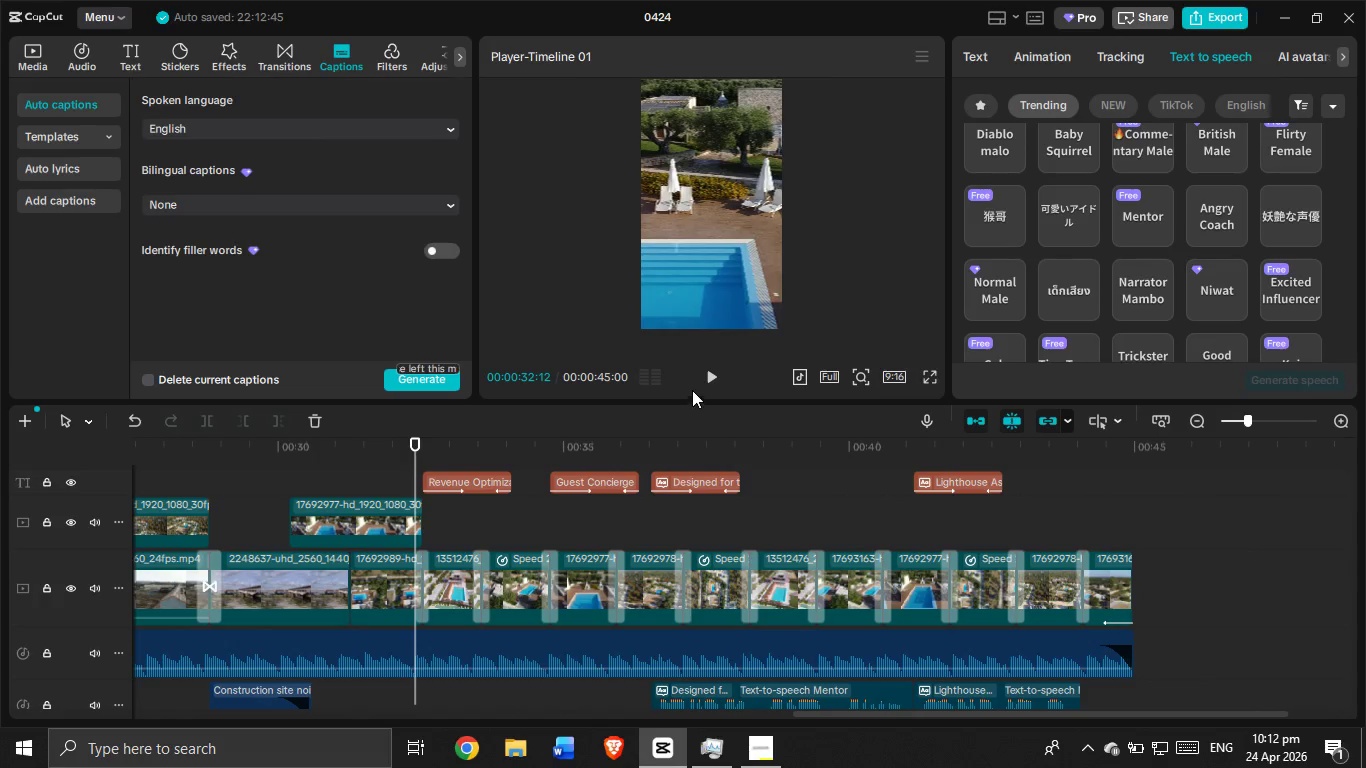 
left_click([708, 377])
 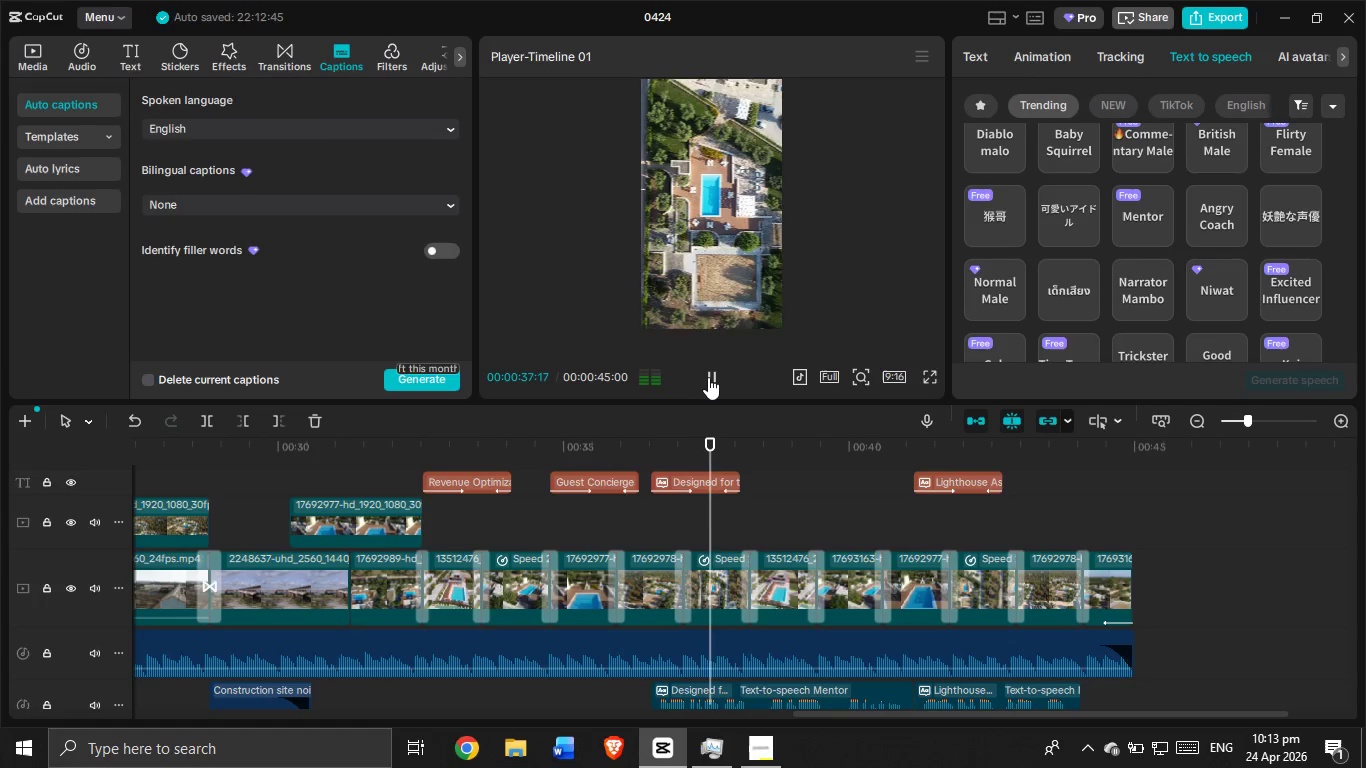 
wait(7.28)
 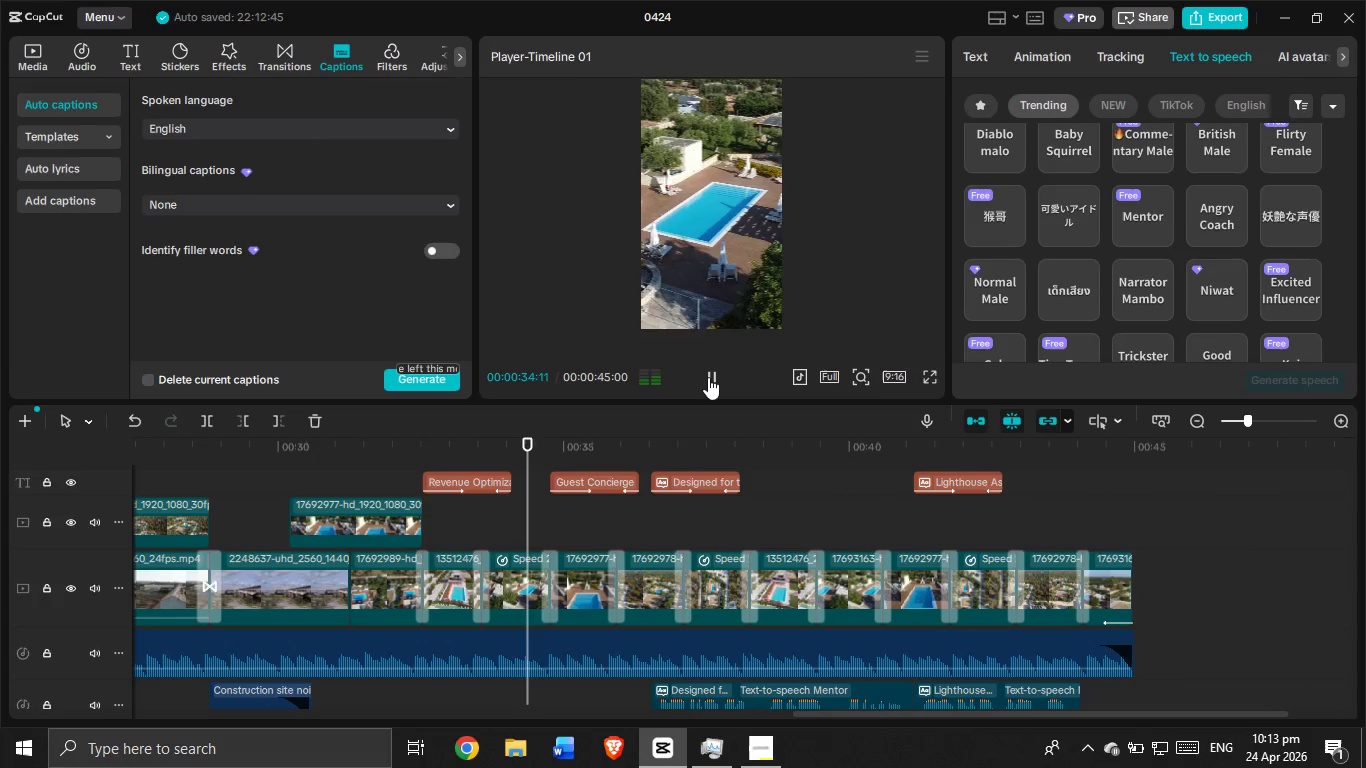 
left_click_drag(start_coordinate=[482, 478], to_coordinate=[409, 480])
 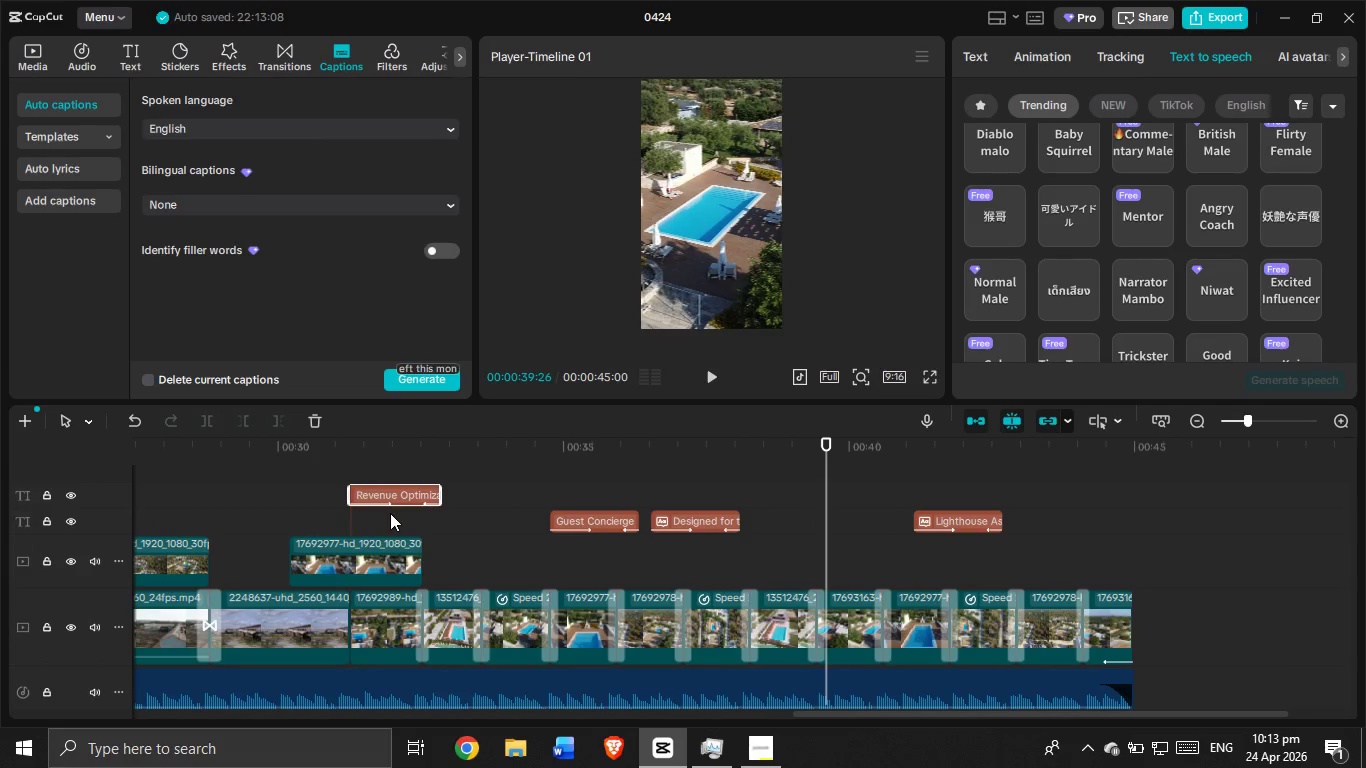 
left_click_drag(start_coordinate=[393, 486], to_coordinate=[397, 514])
 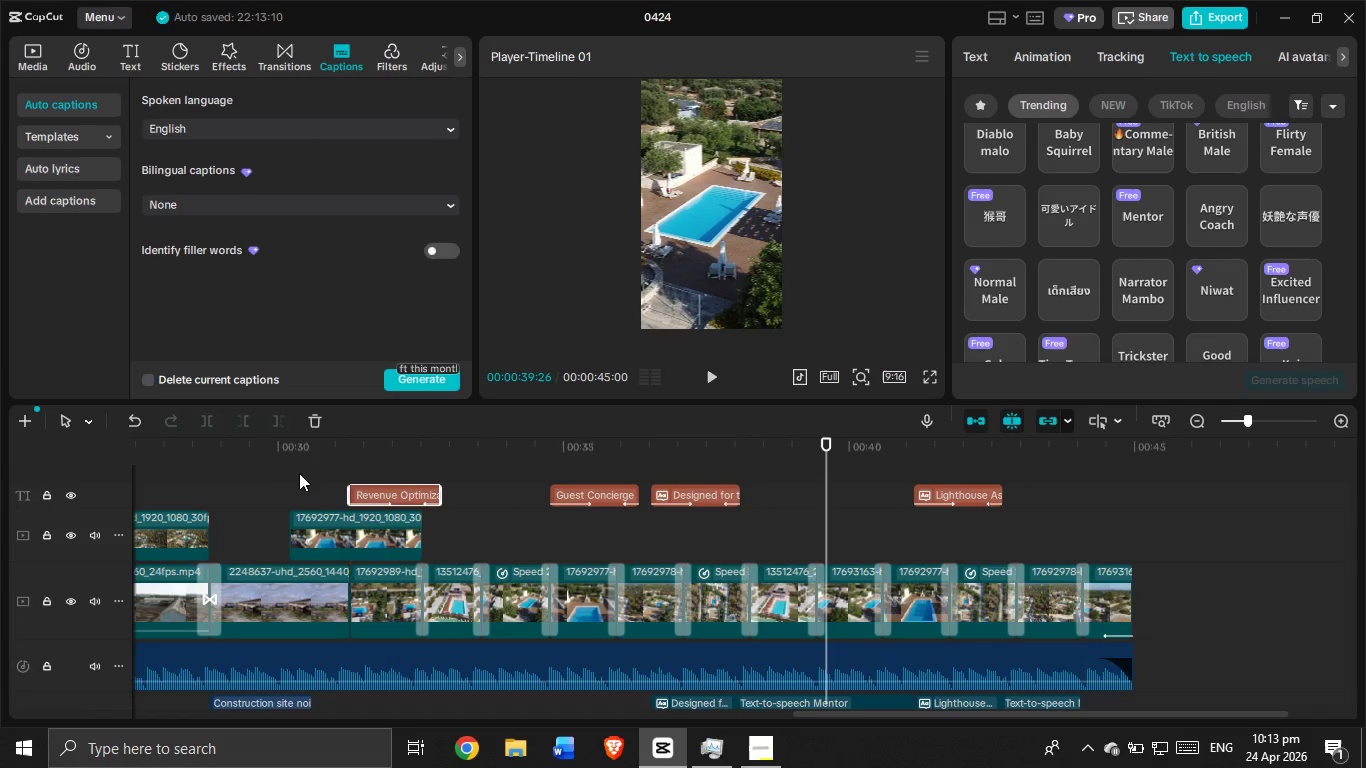 
left_click([286, 466])
 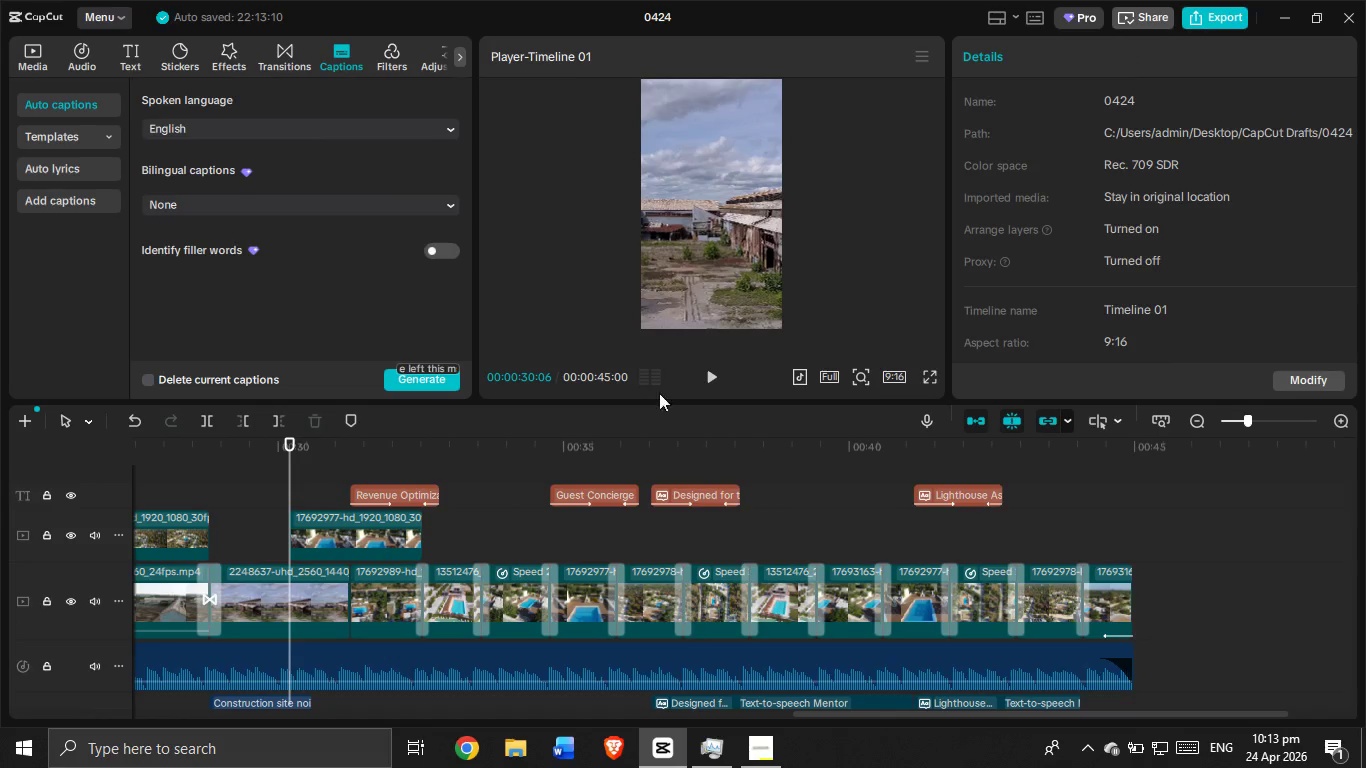 
left_click([712, 389])
 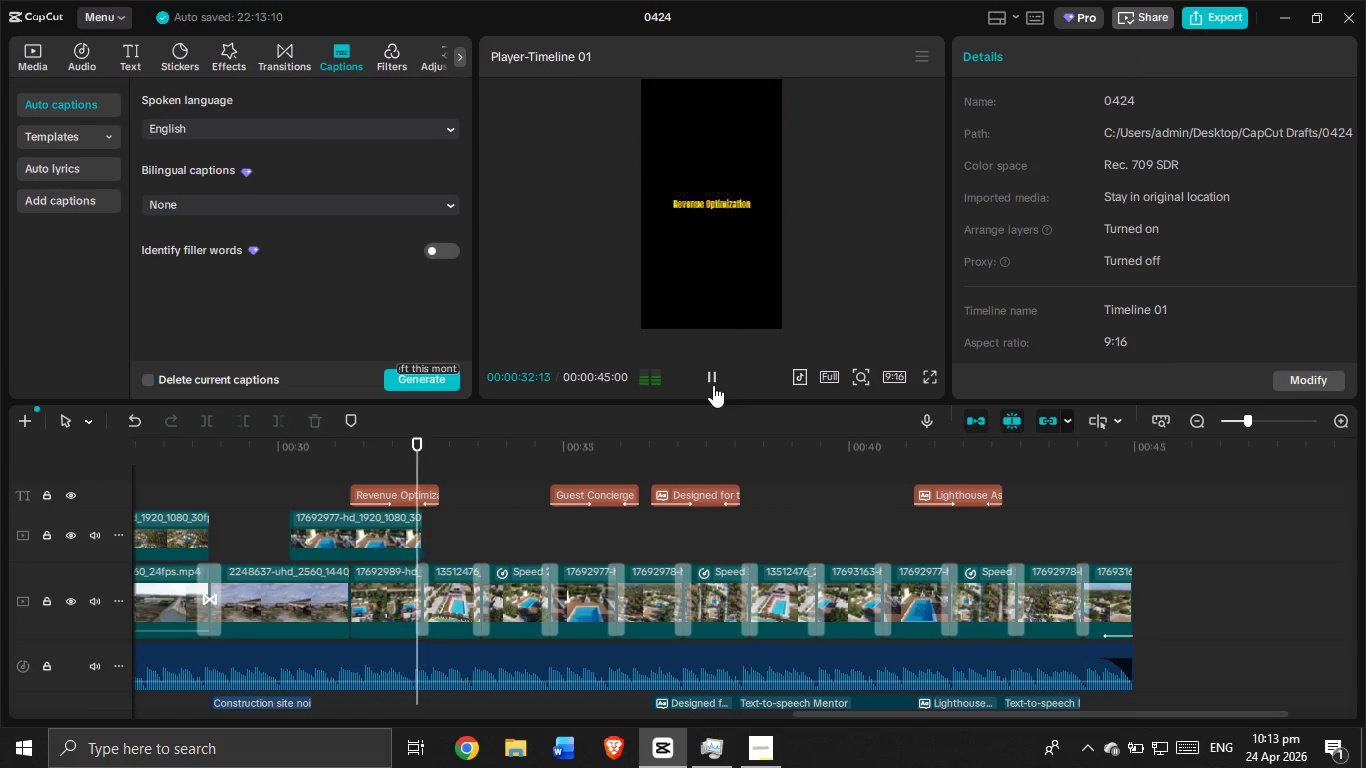 
left_click([713, 385])
 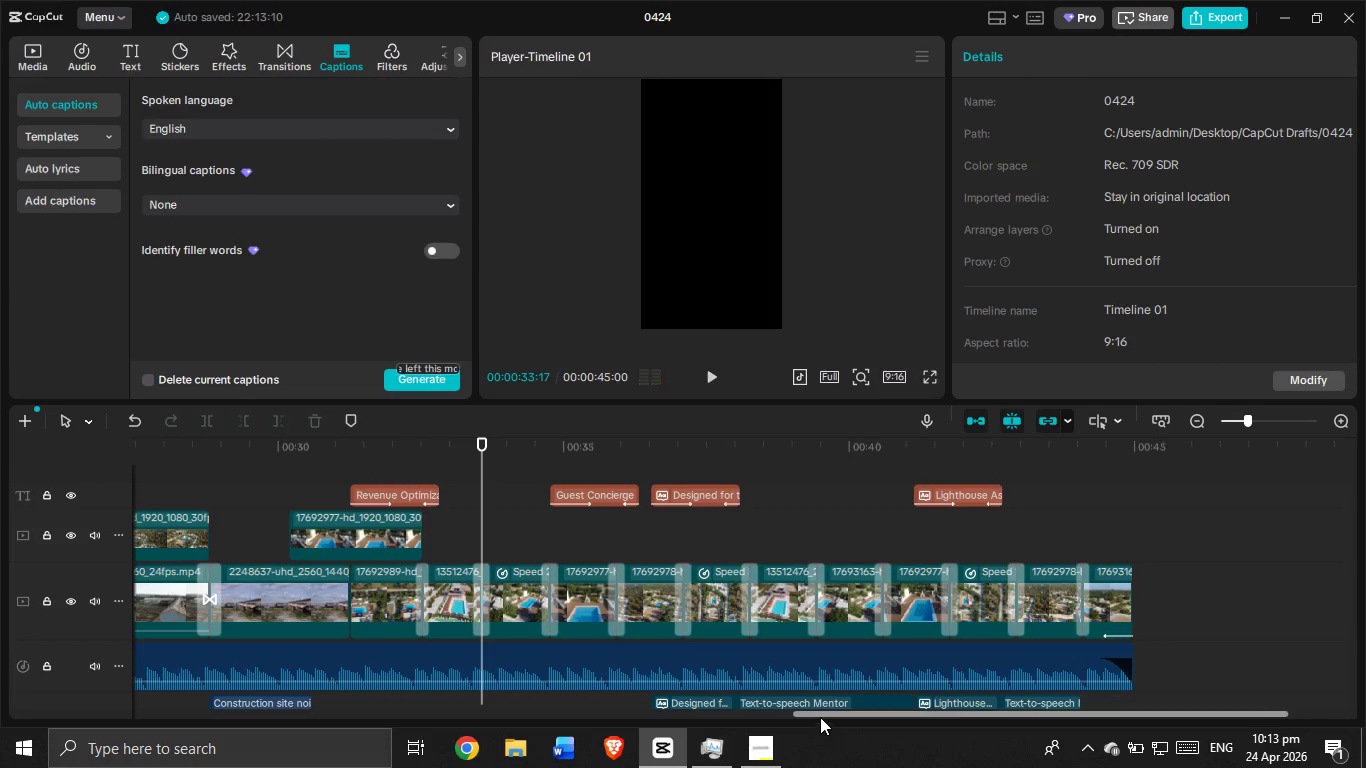 
left_click_drag(start_coordinate=[820, 713], to_coordinate=[675, 697])
 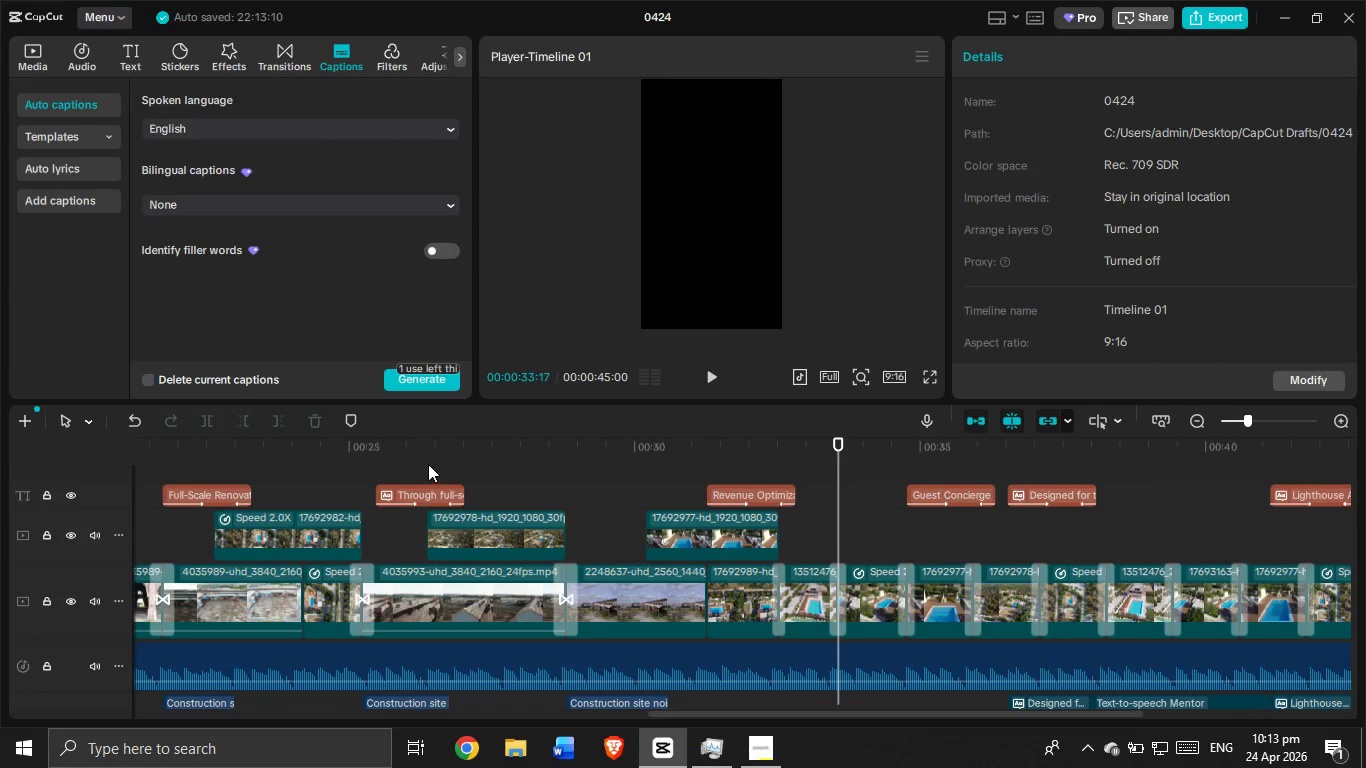 
scroll: coordinate [479, 541], scroll_direction: none, amount: 0.0
 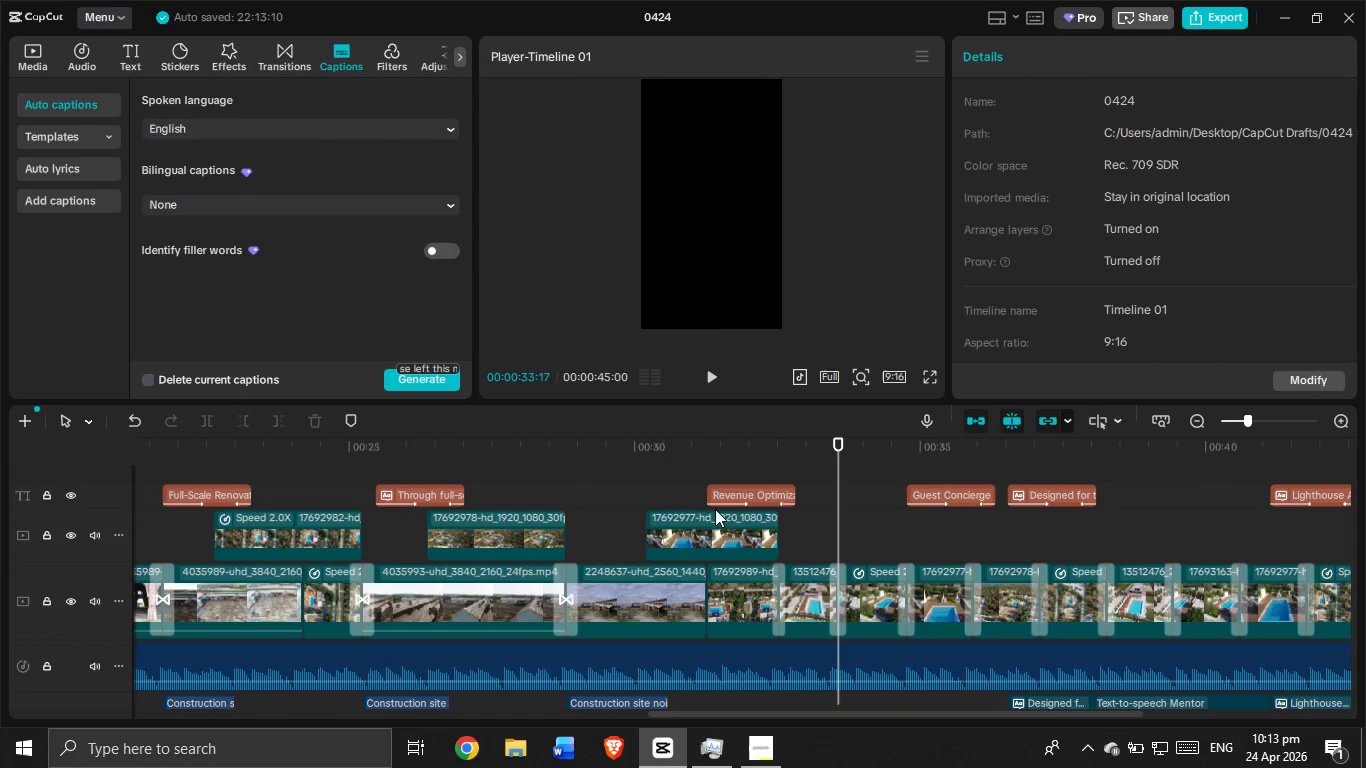 
left_click_drag(start_coordinate=[837, 477], to_coordinate=[869, 557])
 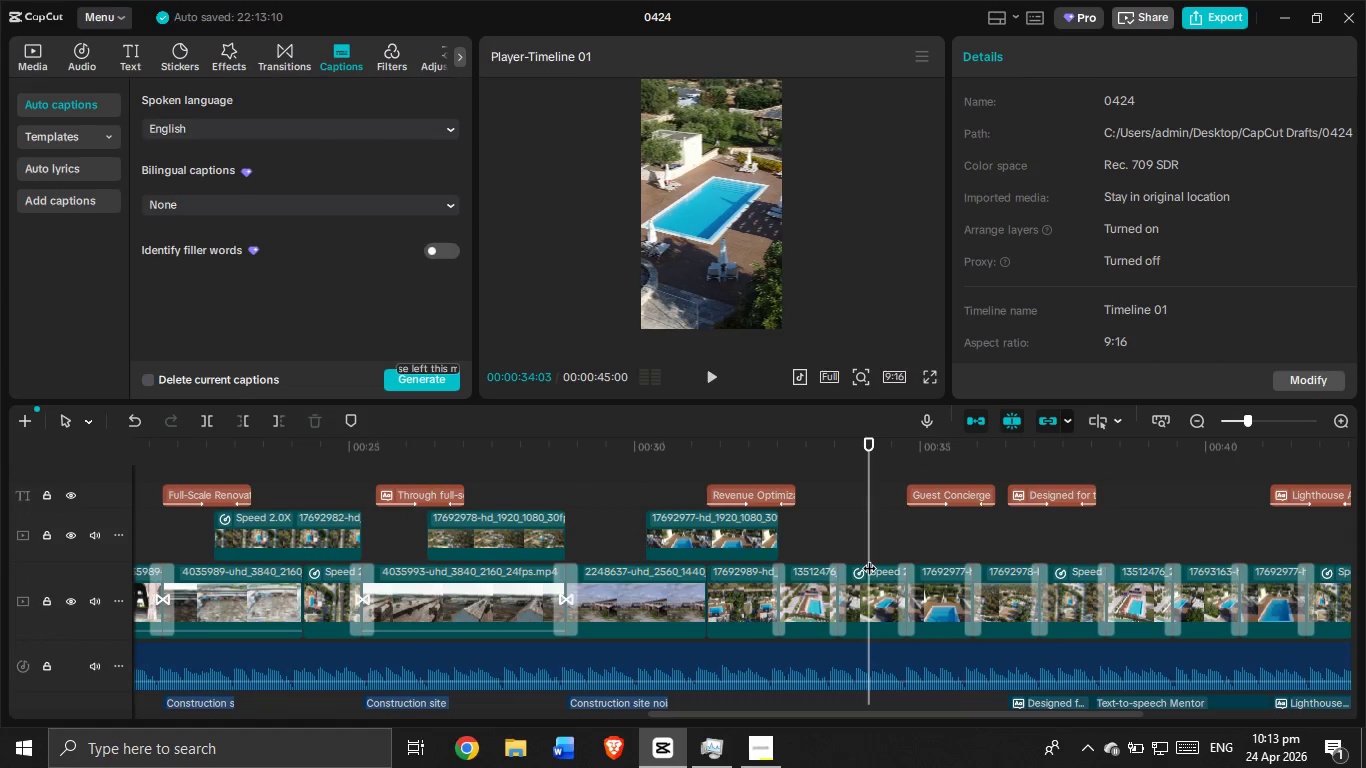 
scroll: coordinate [869, 558], scroll_direction: none, amount: 0.0
 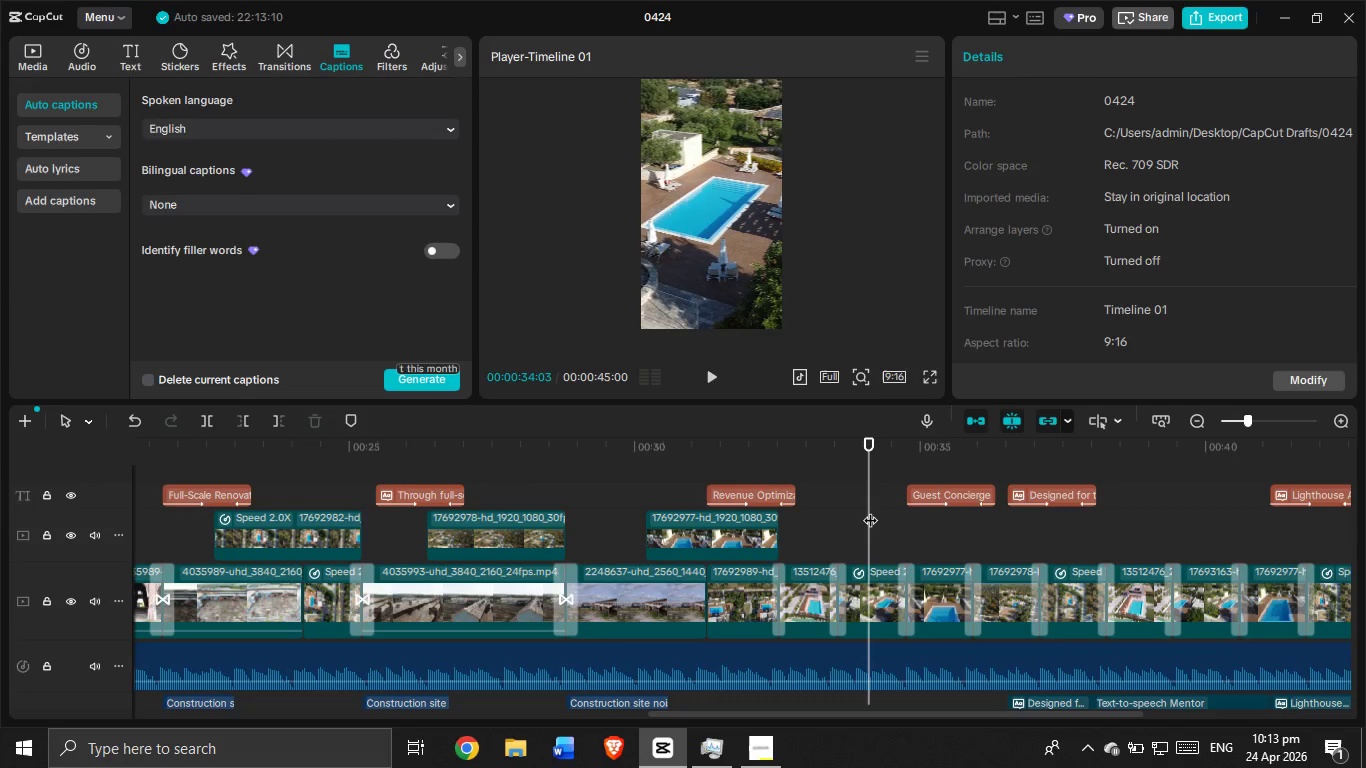 
left_click_drag(start_coordinate=[869, 509], to_coordinate=[3, 406])
 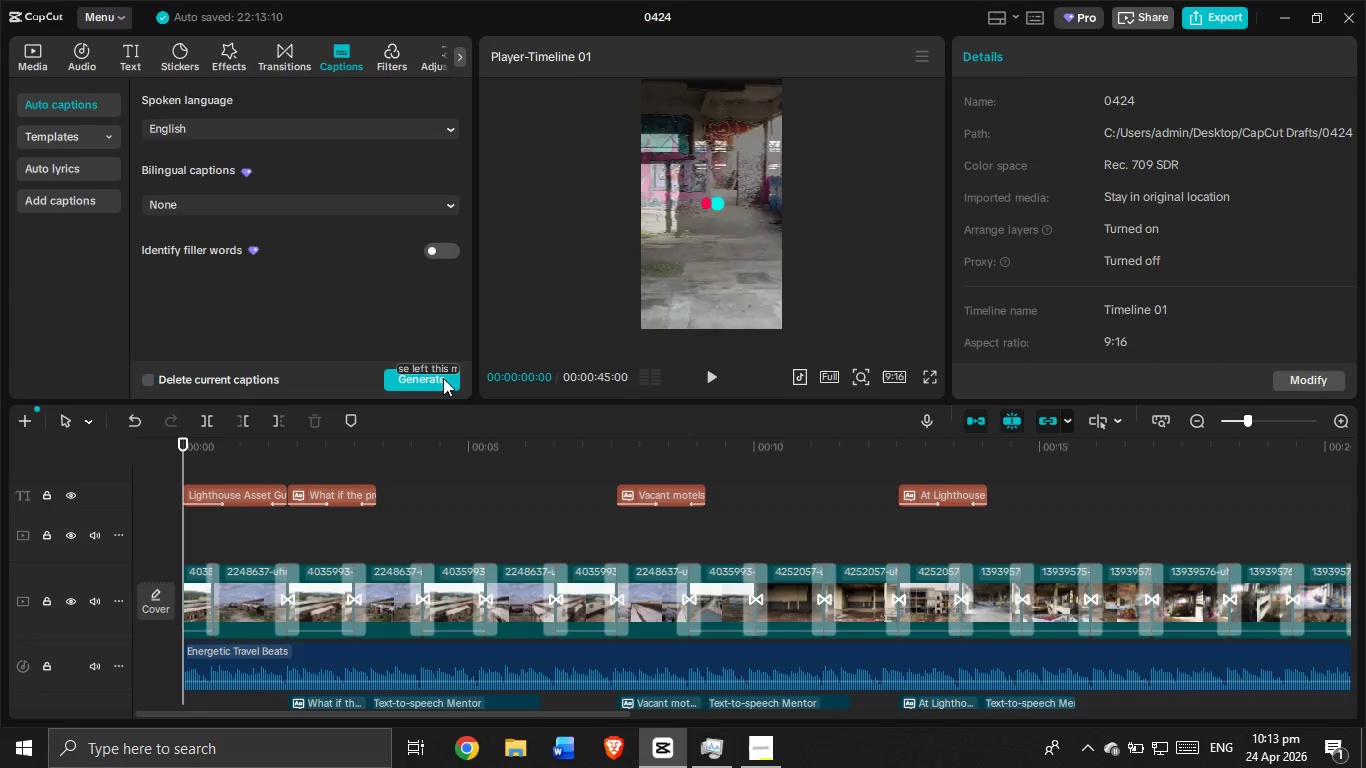 
left_click([441, 379])
 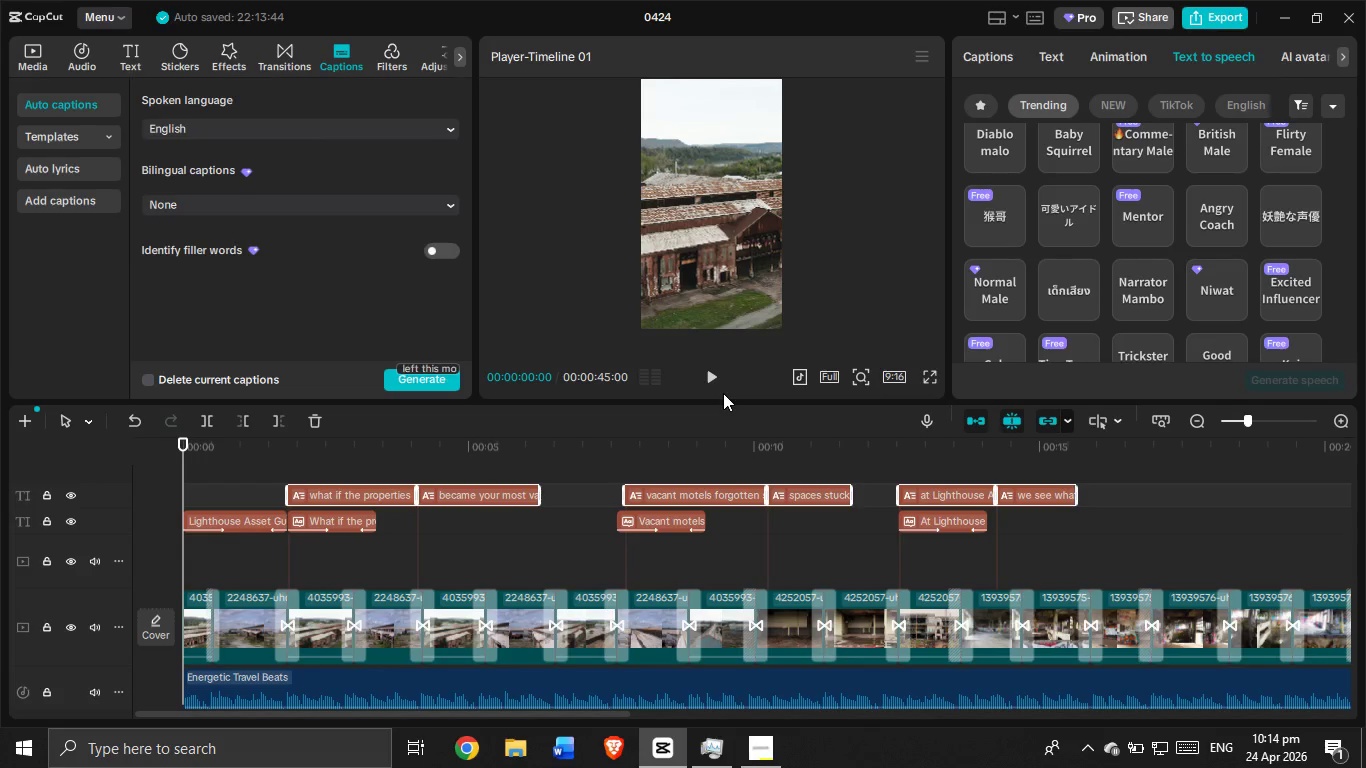 
wait(69.05)
 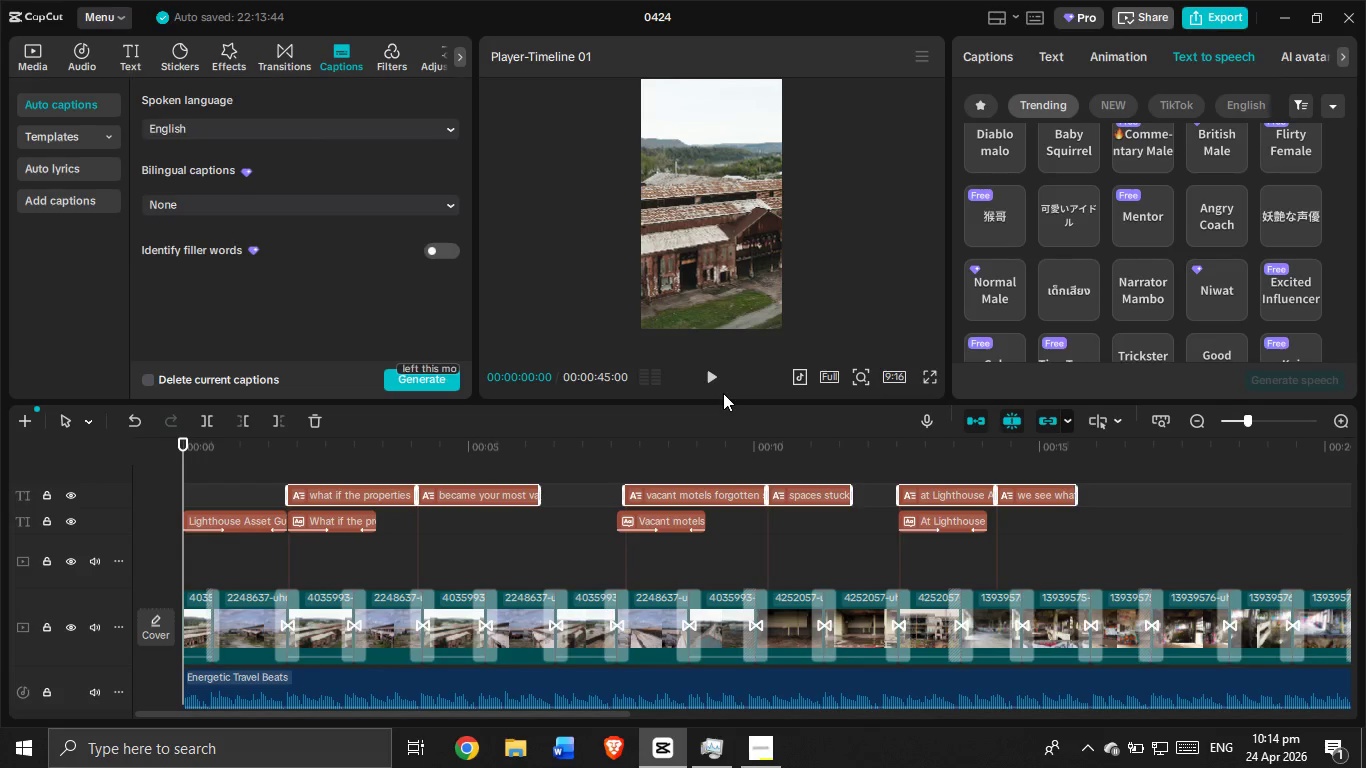 
scroll: coordinate [347, 208], scroll_direction: down, amount: 4.0
 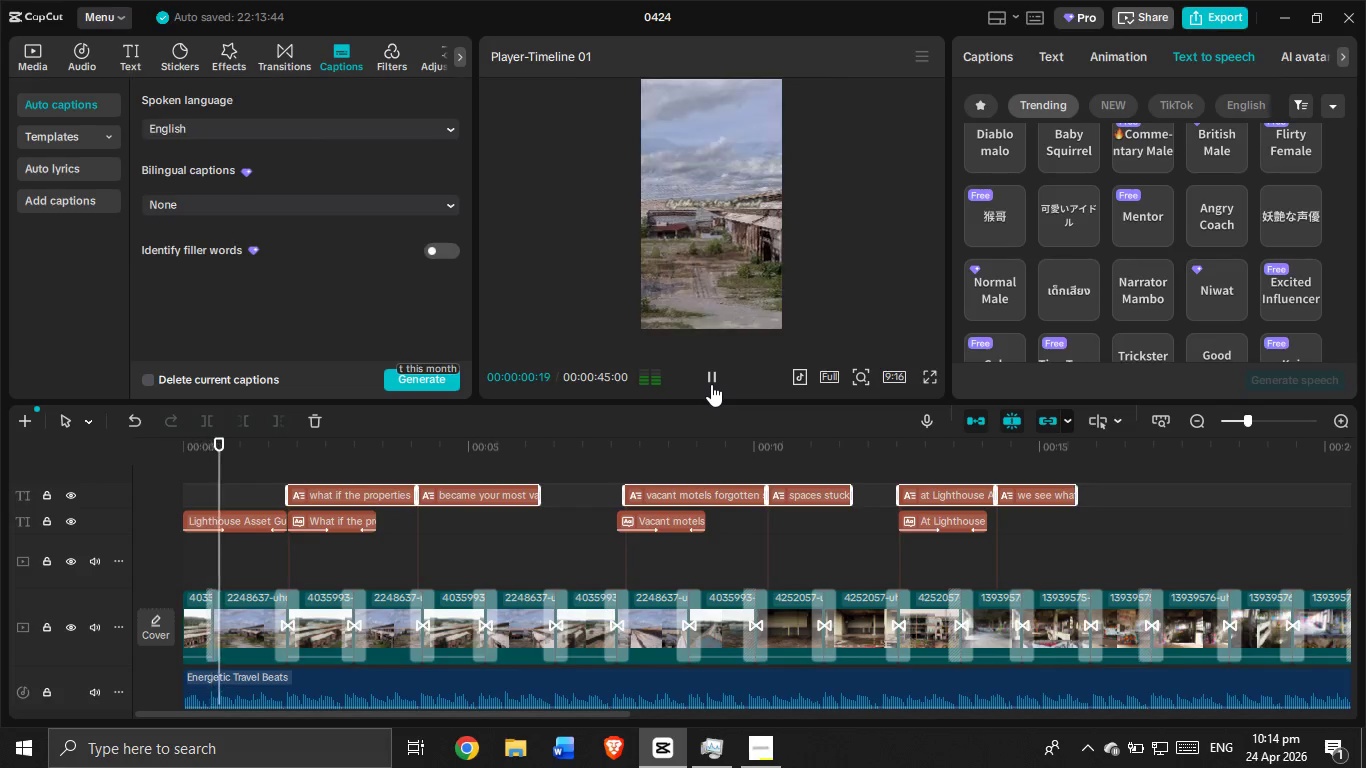 
wait(8.25)
 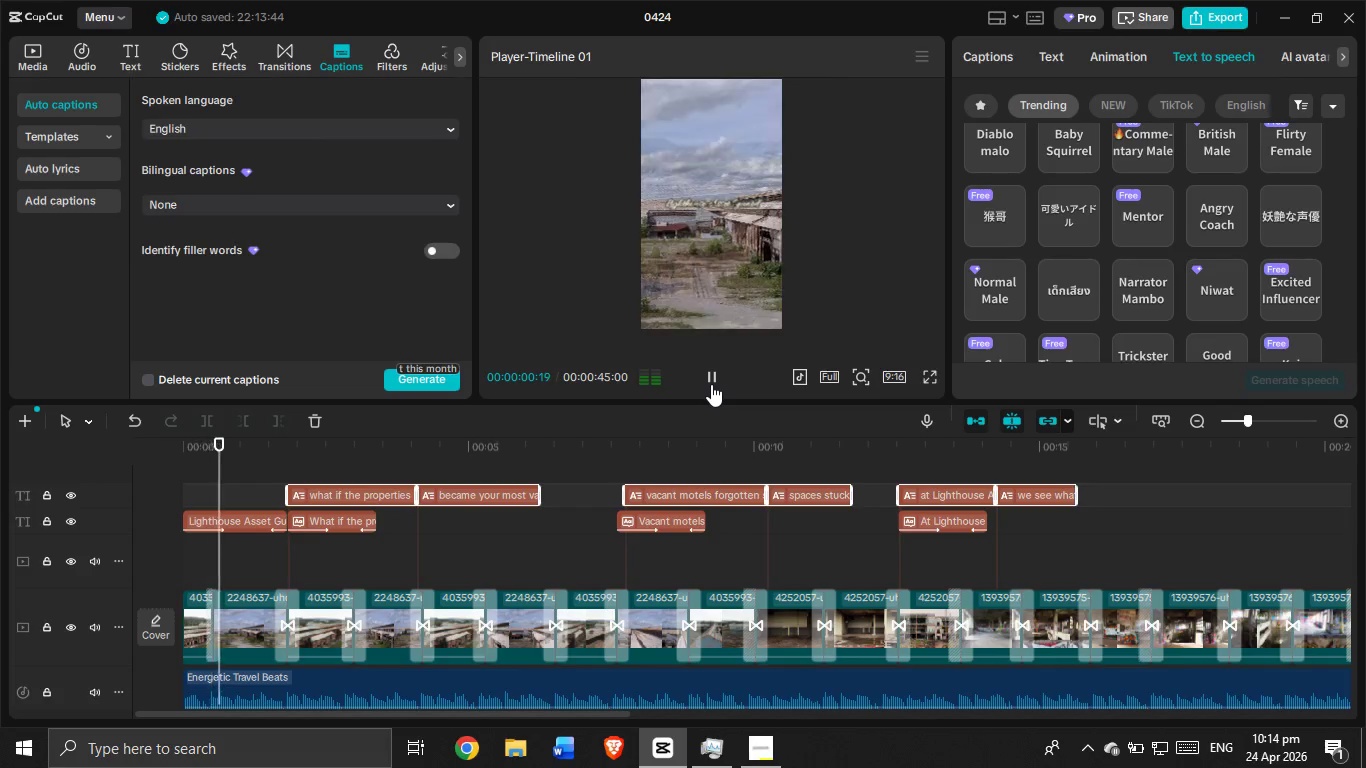 
left_click([711, 384])
 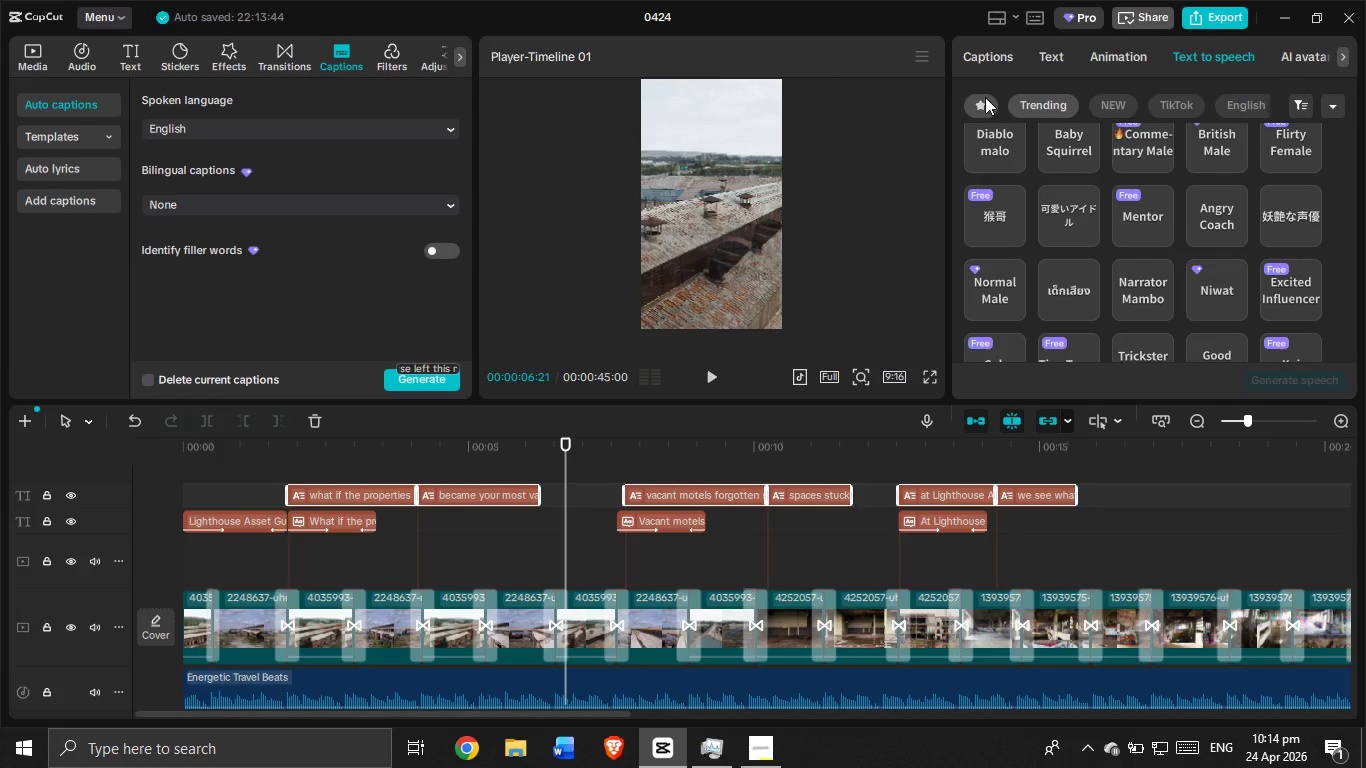 
left_click([997, 57])
 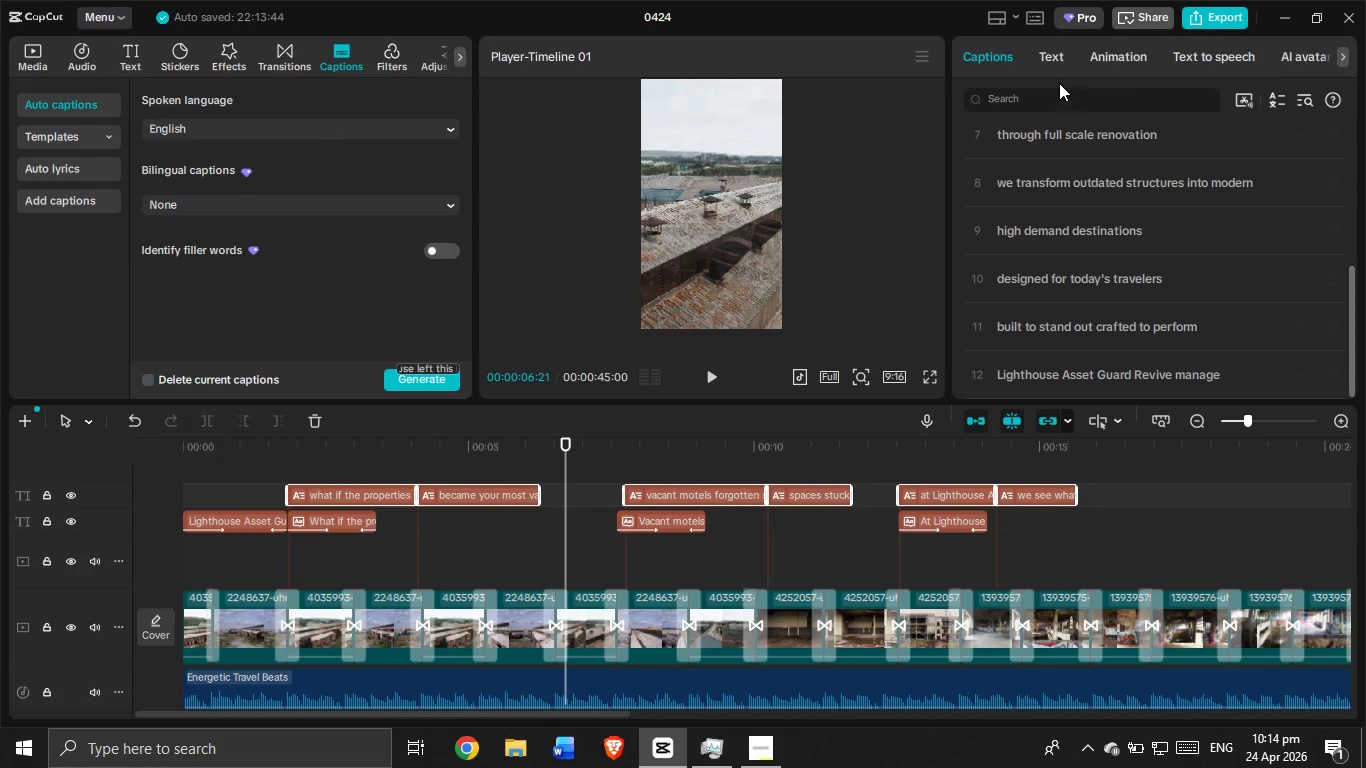 
left_click([1053, 61])
 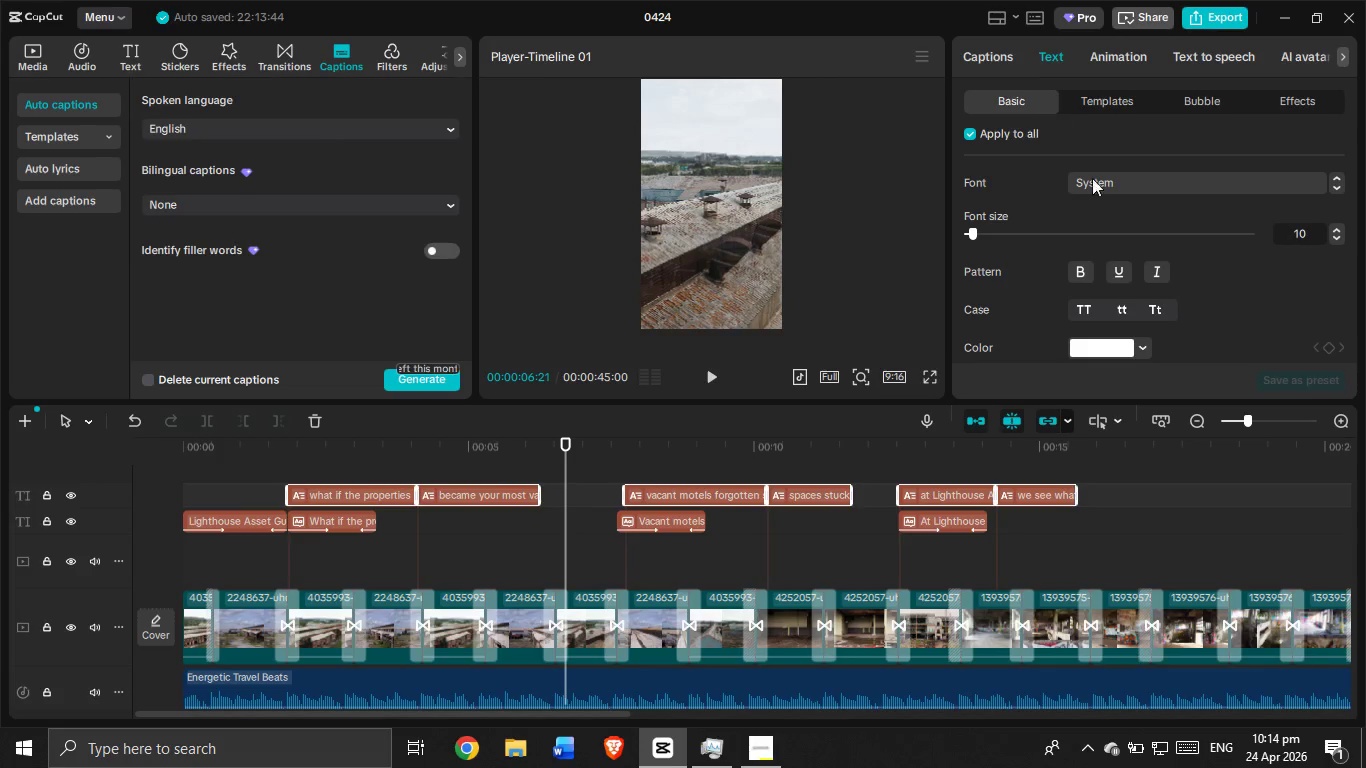 
scroll: coordinate [1125, 282], scroll_direction: down, amount: 1.0
 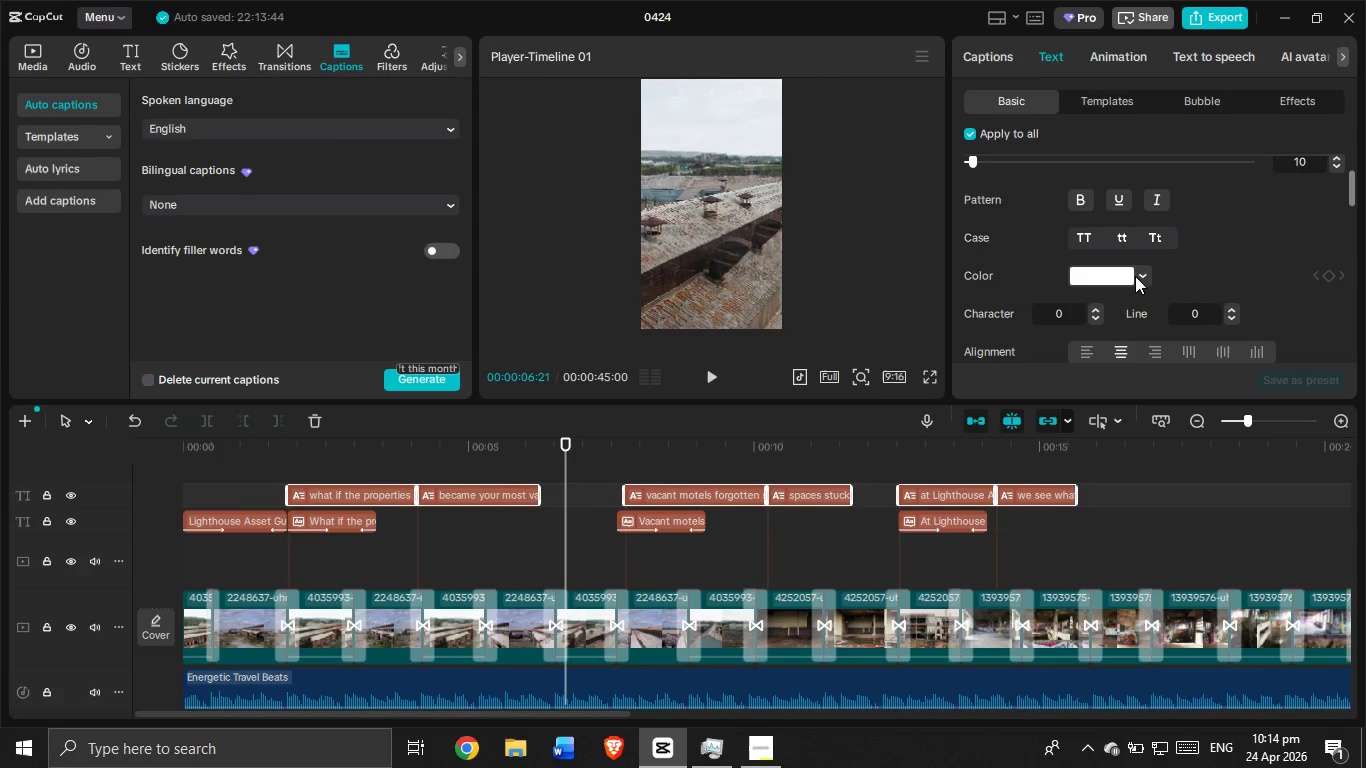 
left_click([1143, 279])
 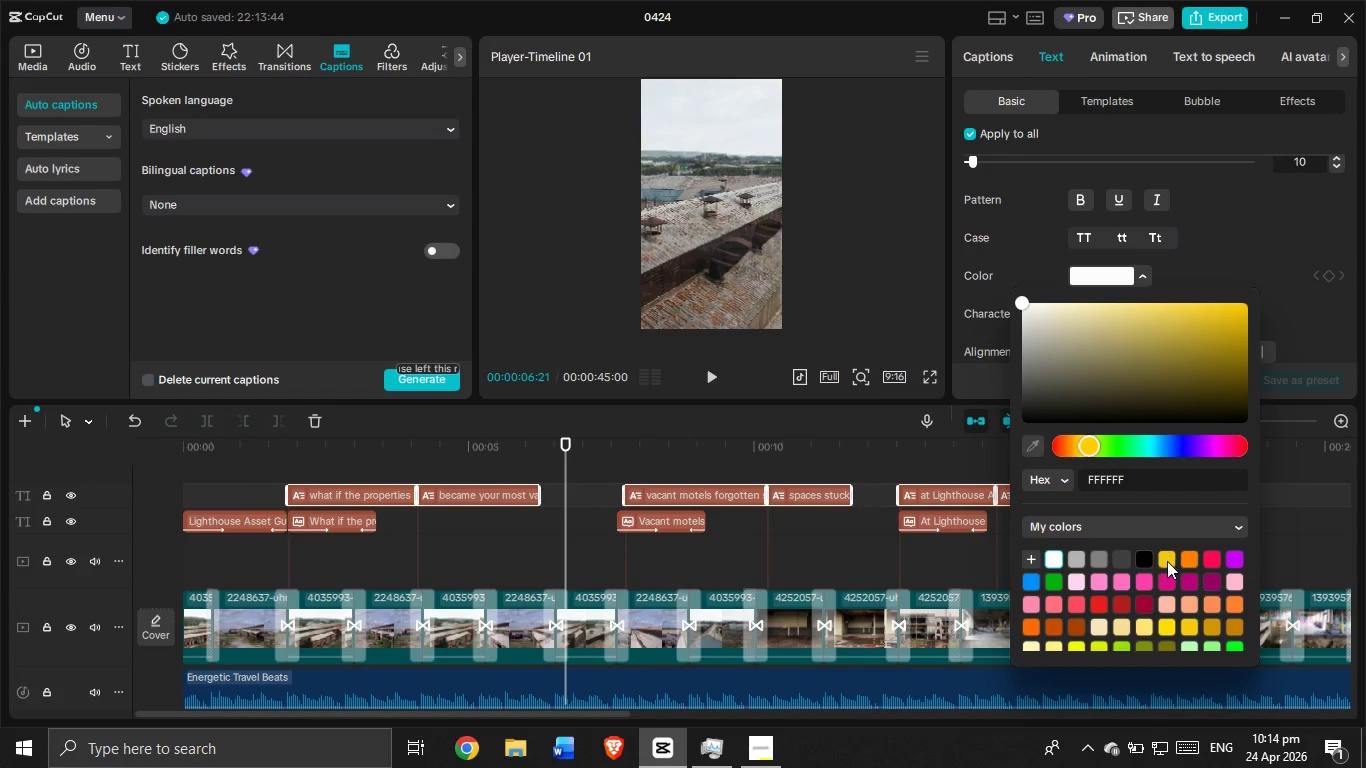 
left_click([1168, 559])
 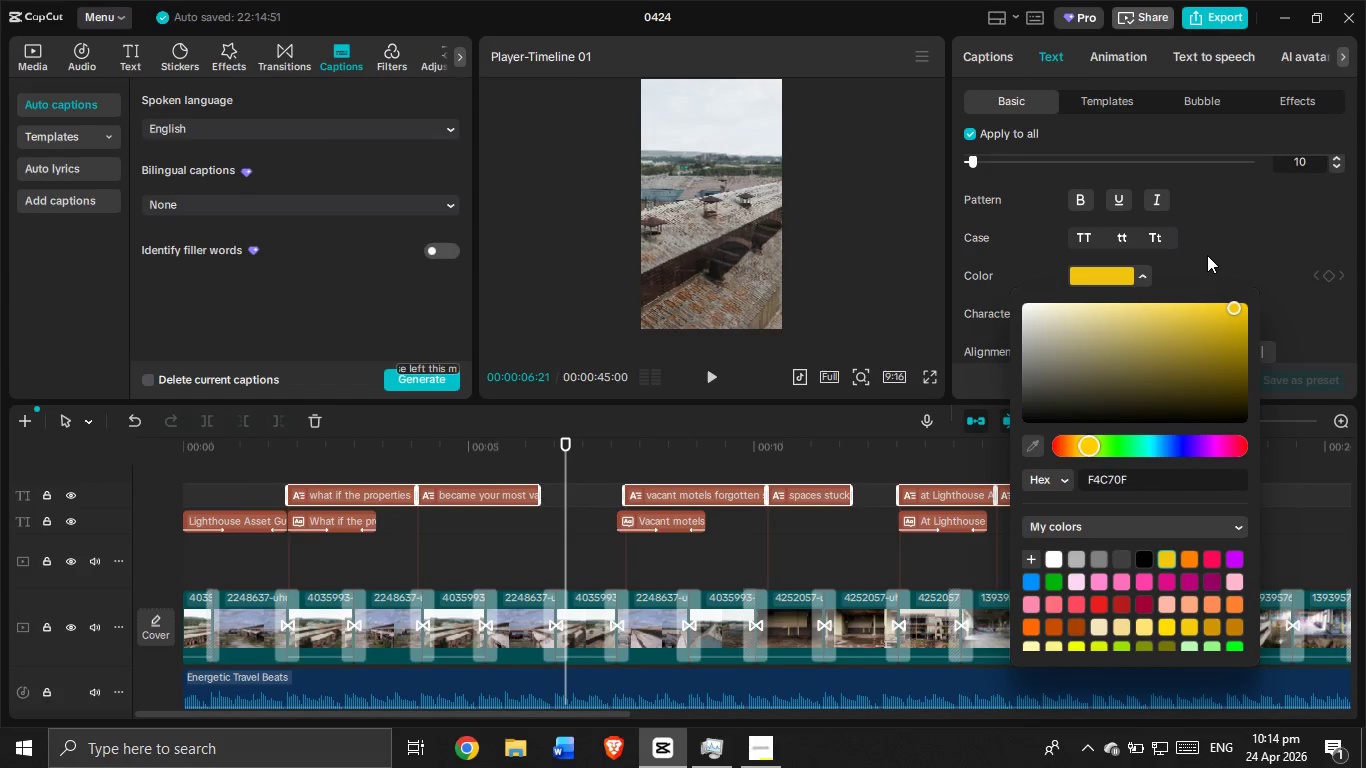 
left_click([1207, 255])
 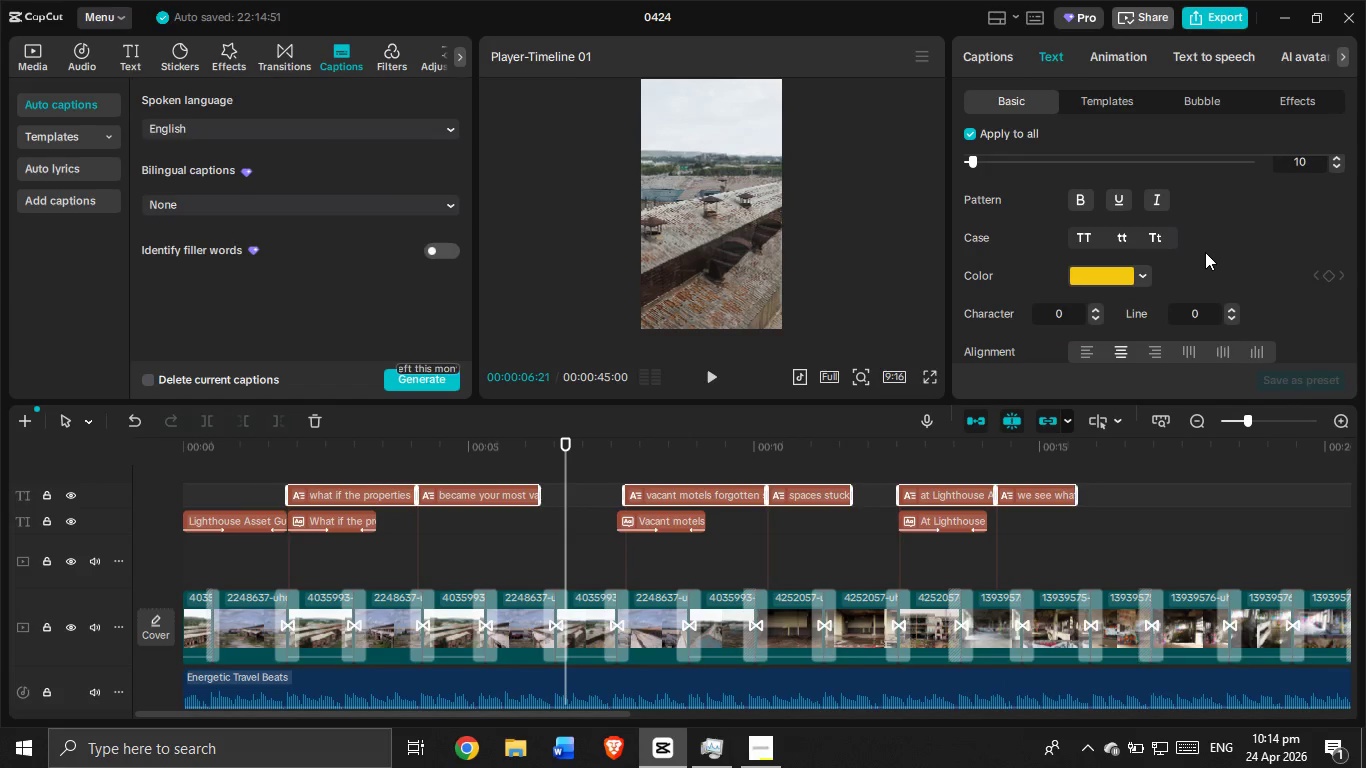 
scroll: coordinate [1205, 252], scroll_direction: up, amount: 4.0
 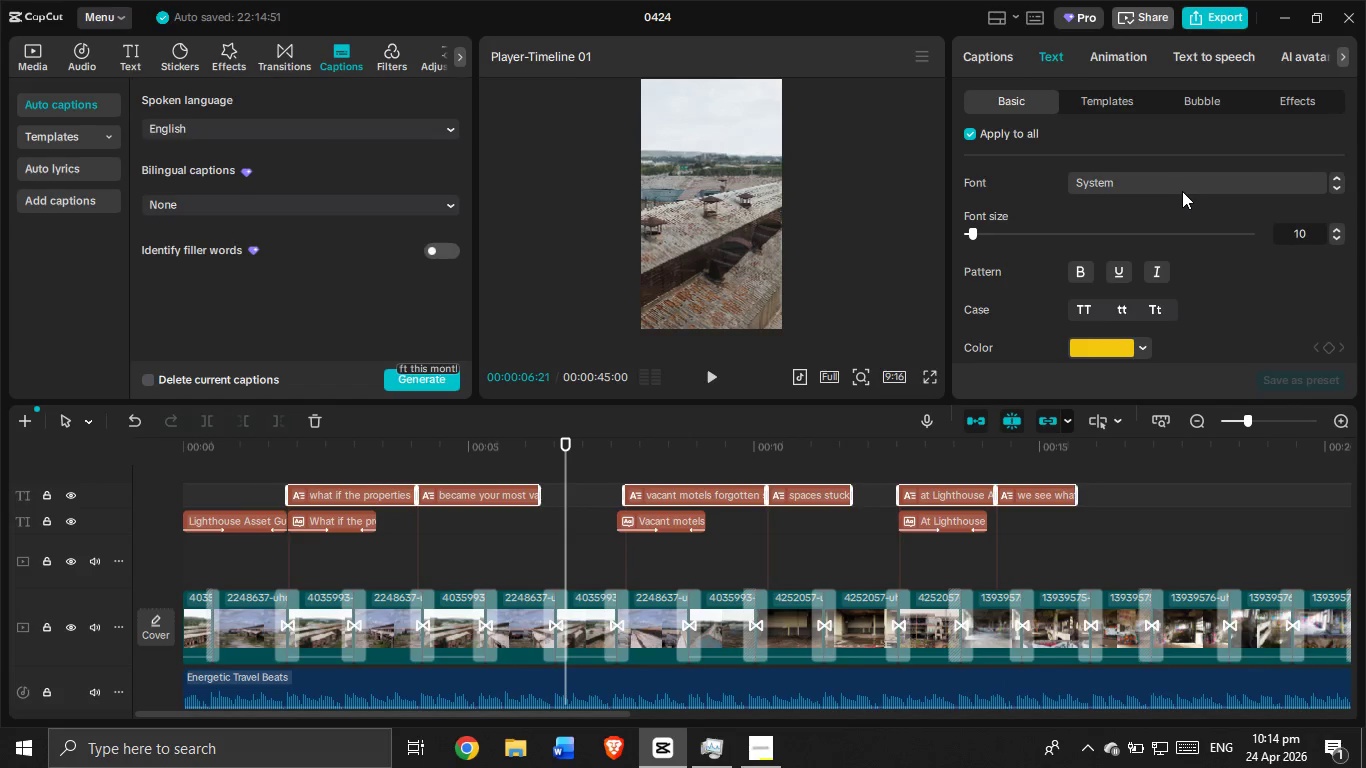 
left_click([1182, 185])
 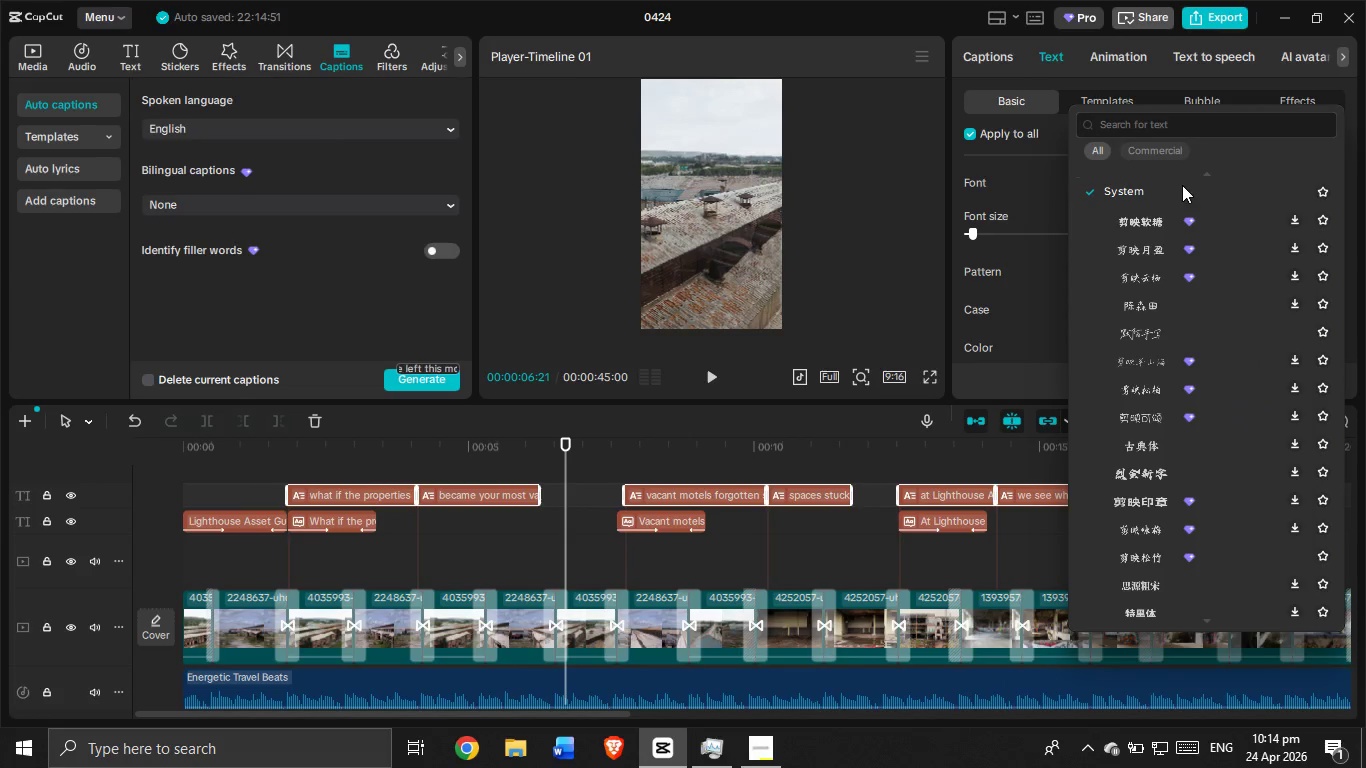 
scroll: coordinate [1157, 239], scroll_direction: up, amount: 4.0
 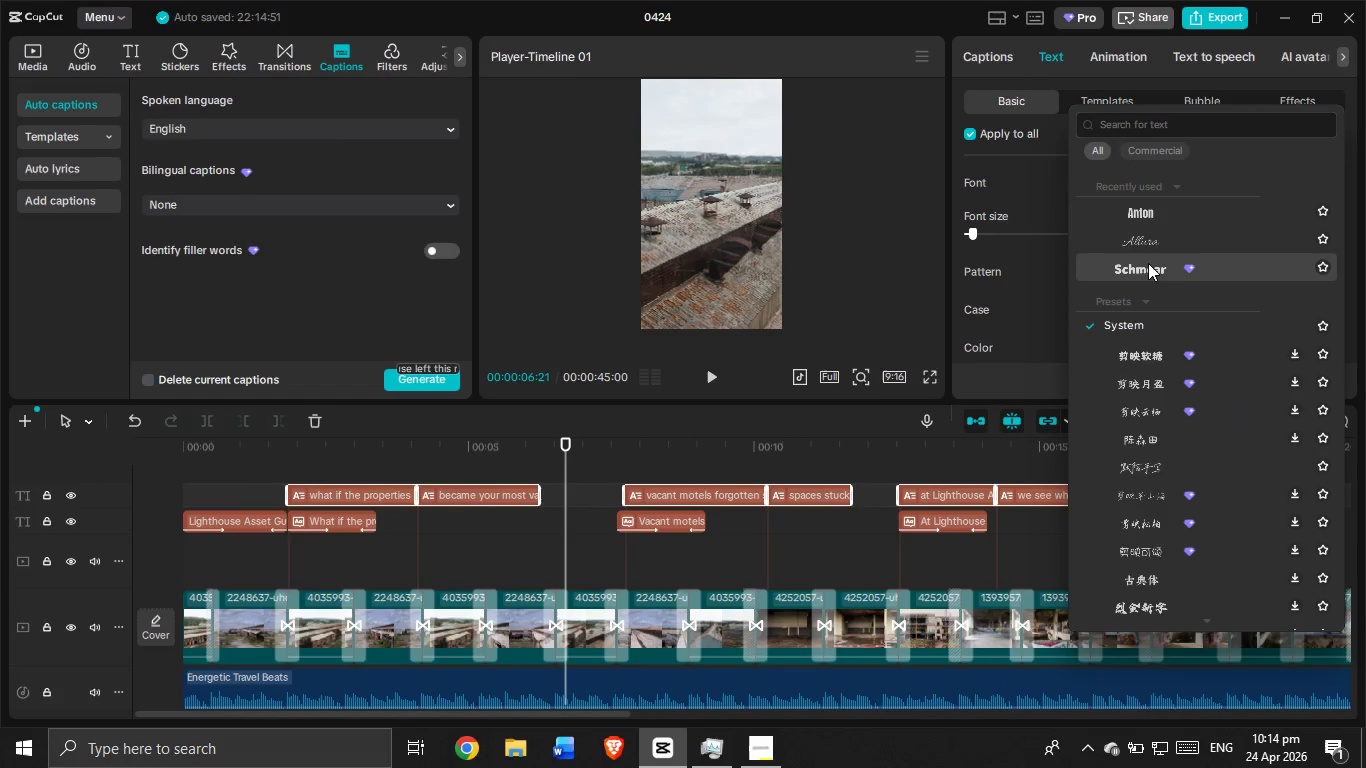 
left_click([1148, 263])
 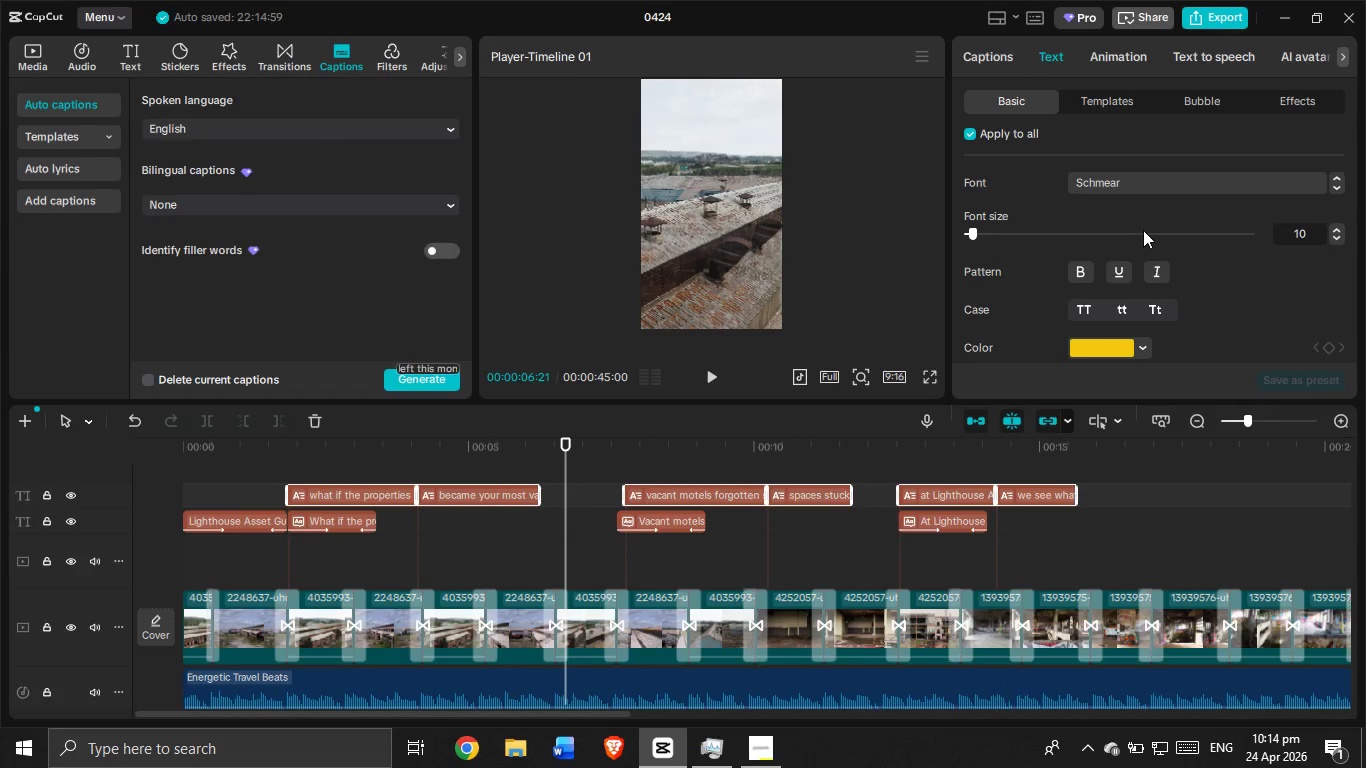 
scroll: coordinate [1103, 285], scroll_direction: down, amount: 19.0
 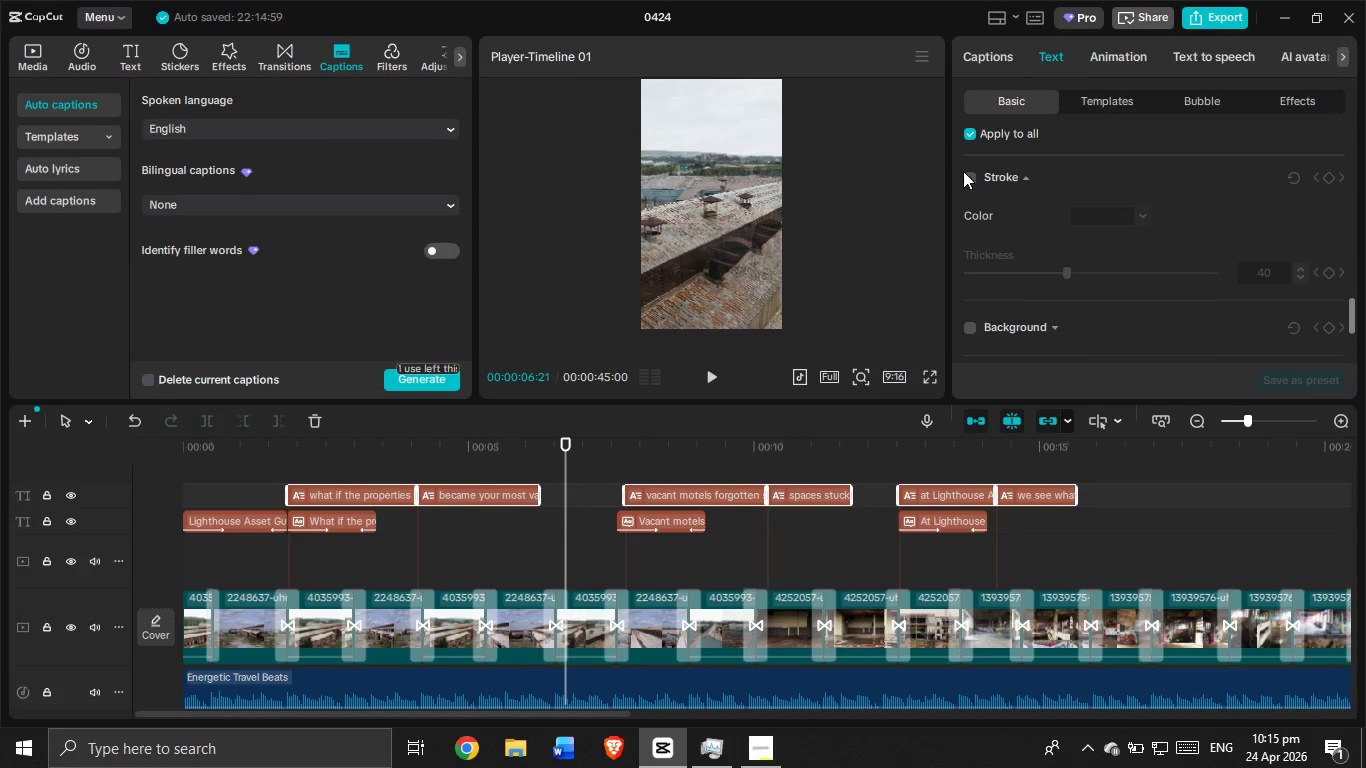 
left_click([968, 177])
 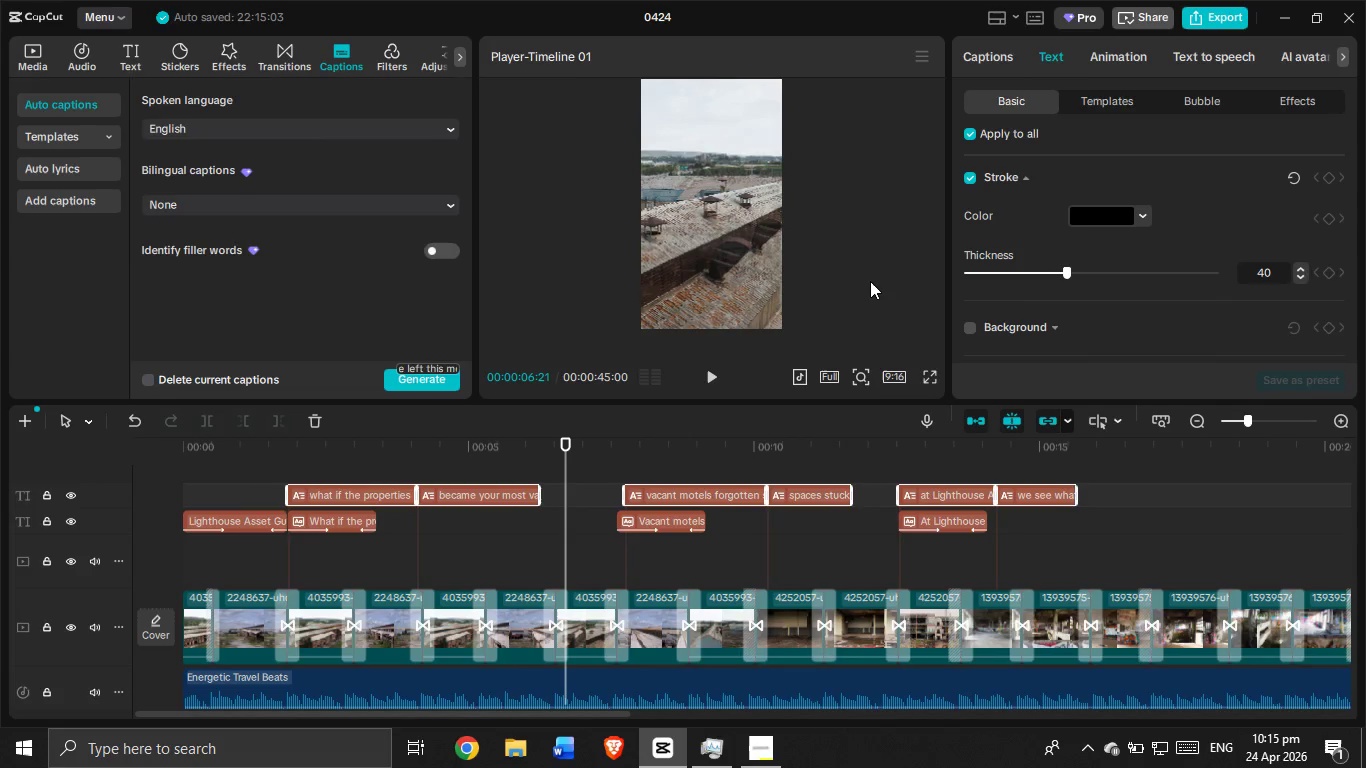 
wait(7.53)
 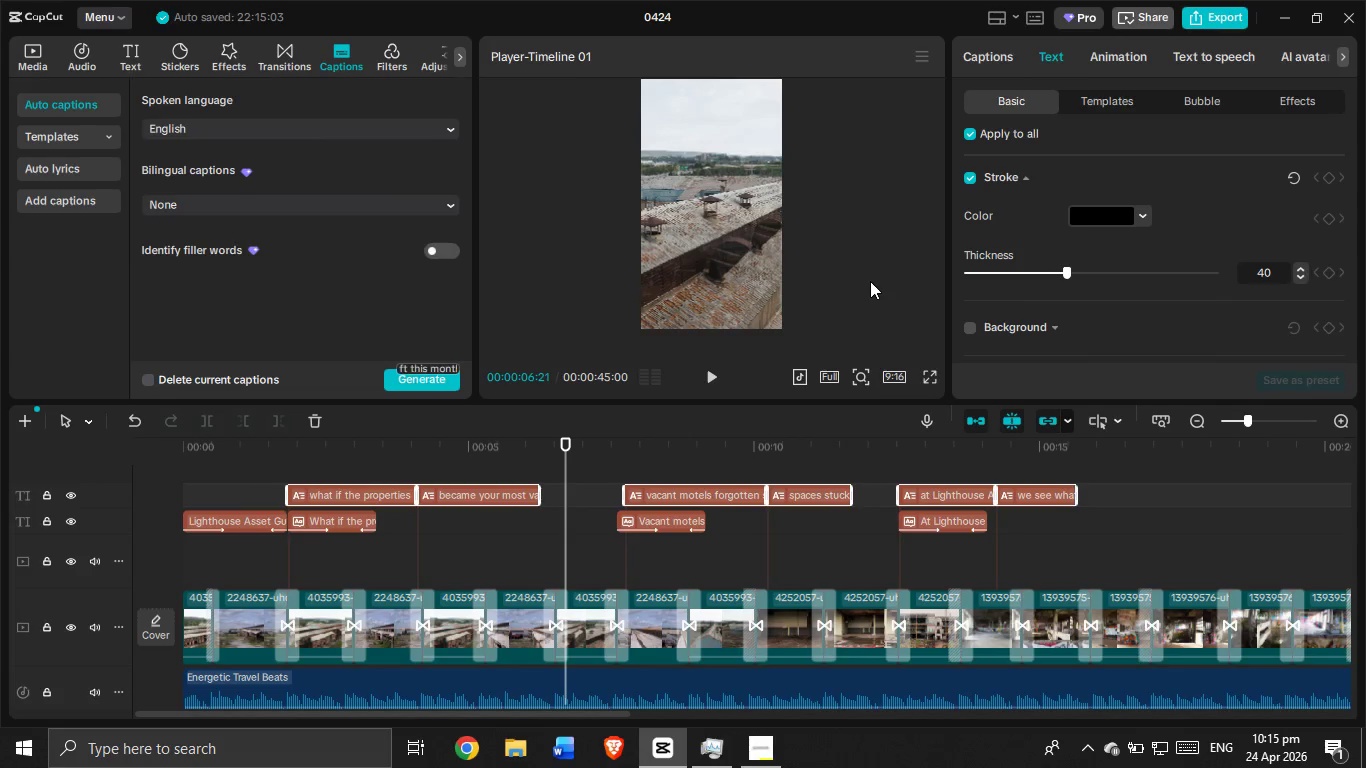 
left_click([339, 457])
 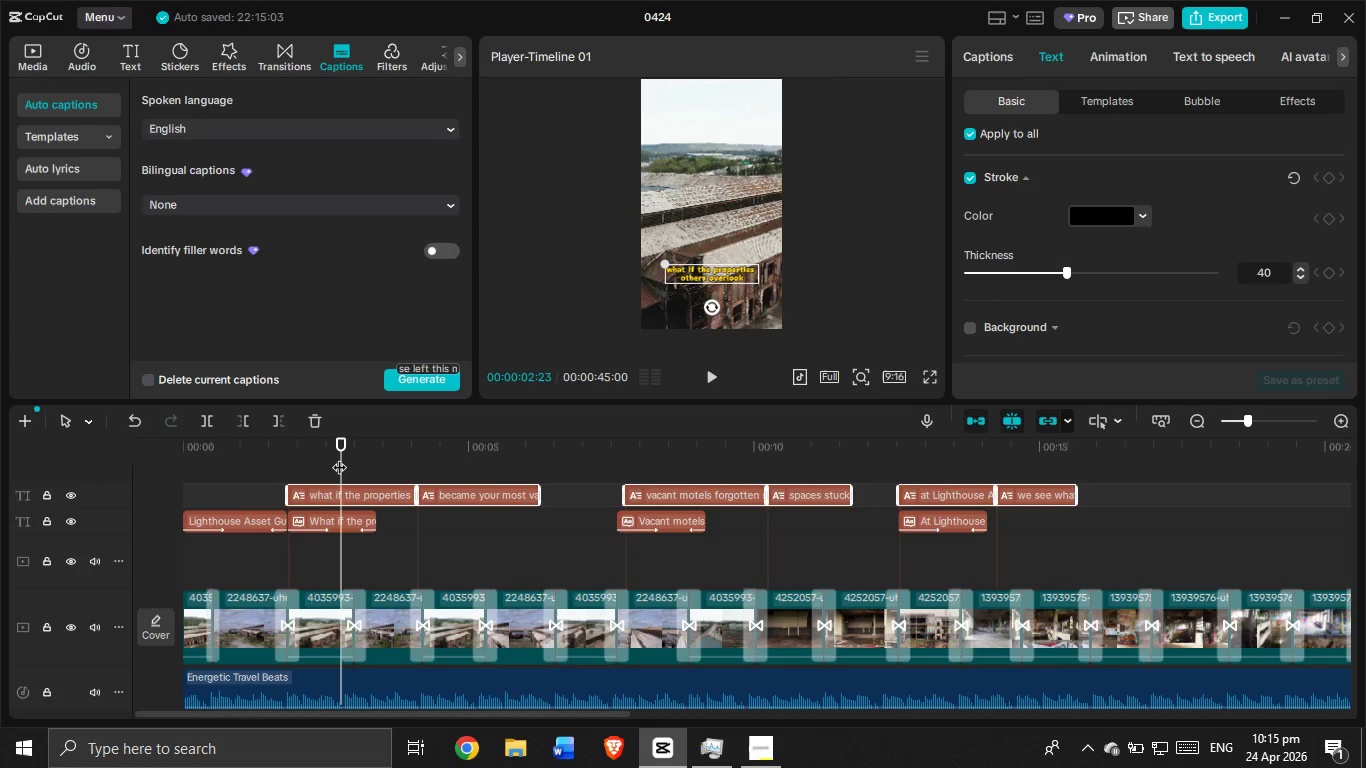 
left_click_drag(start_coordinate=[339, 457], to_coordinate=[77, 439])
 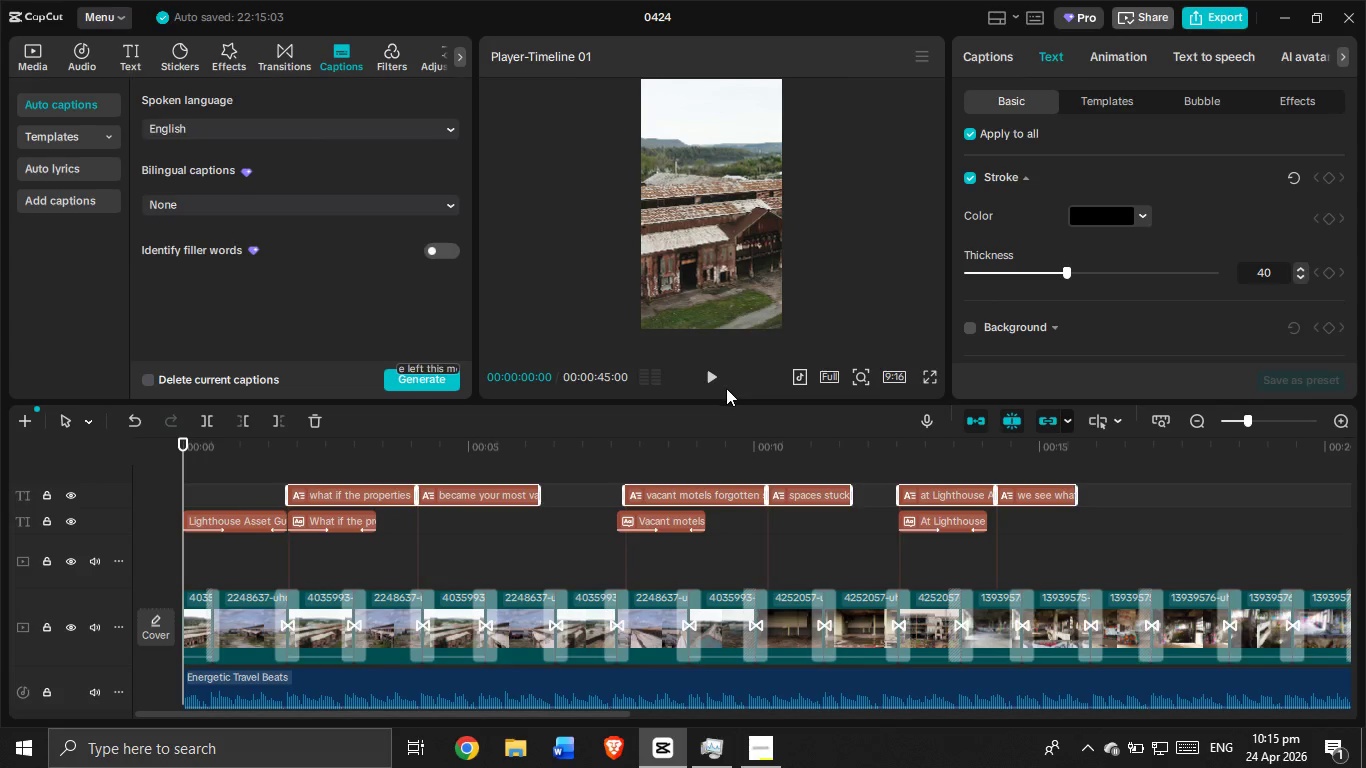 
left_click([711, 372])
 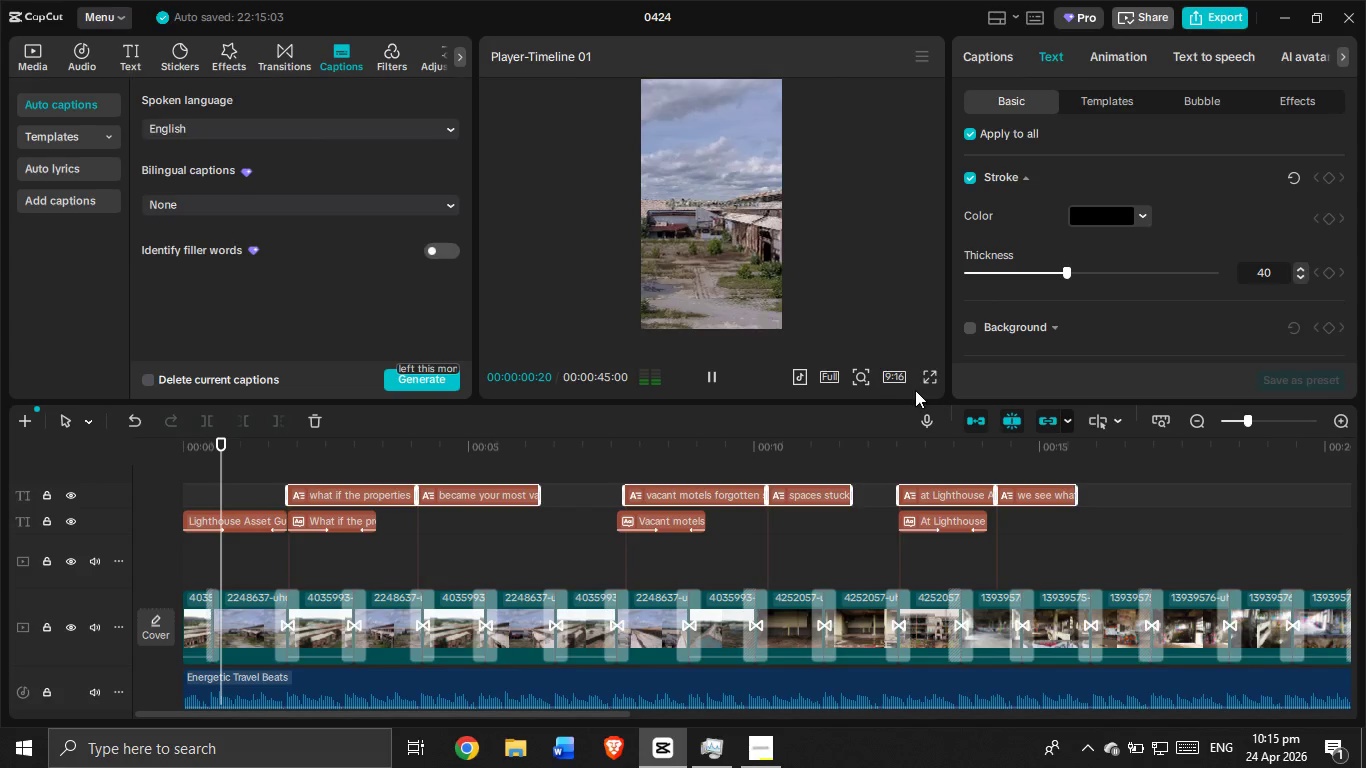 
left_click([926, 378])
 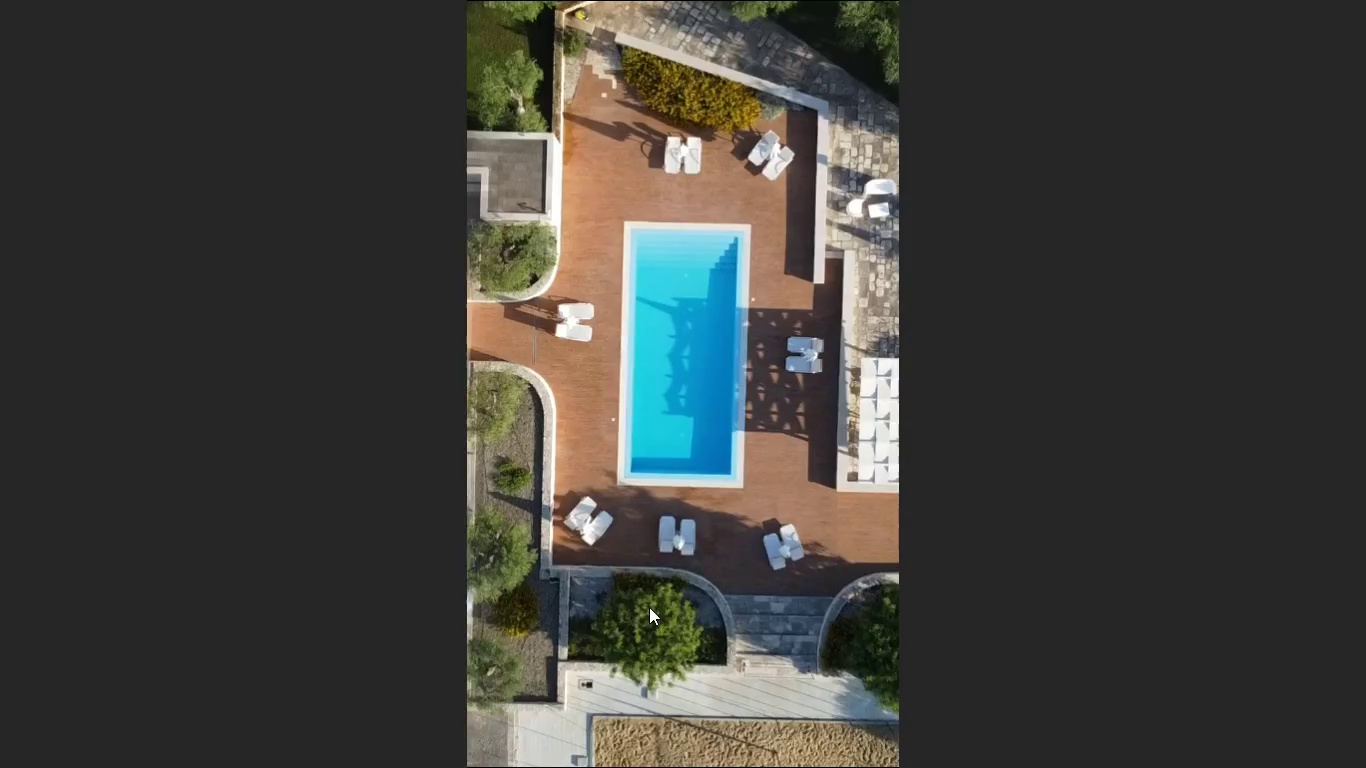 
wait(28.77)
 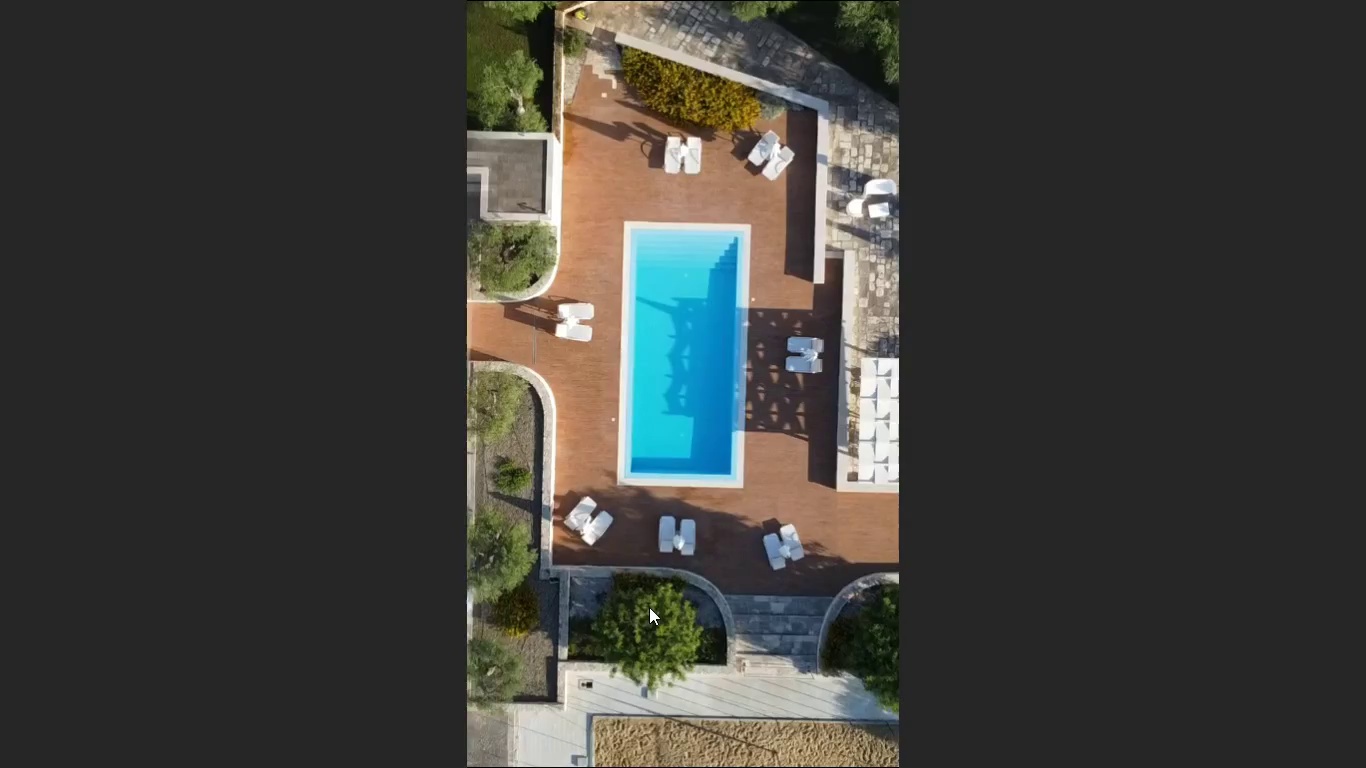 
key(Escape)
 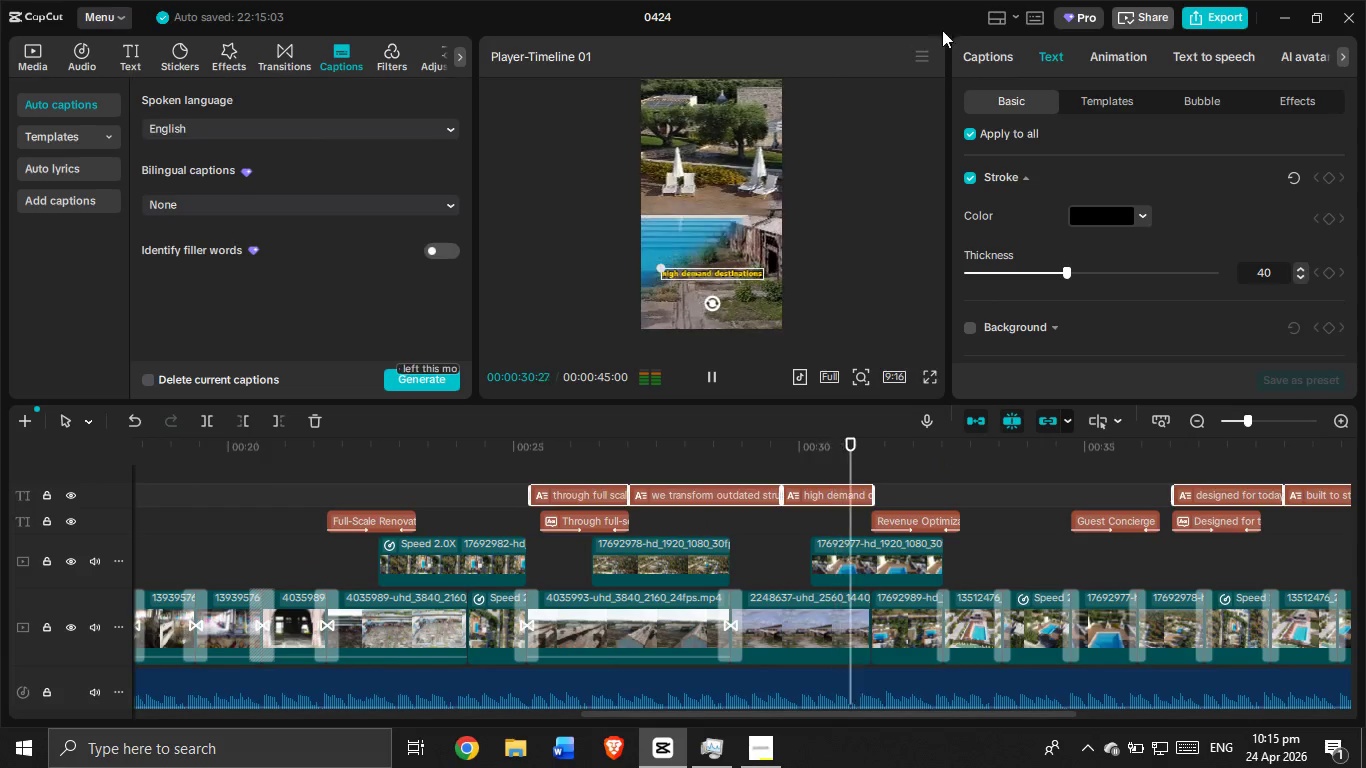 
left_click([987, 57])
 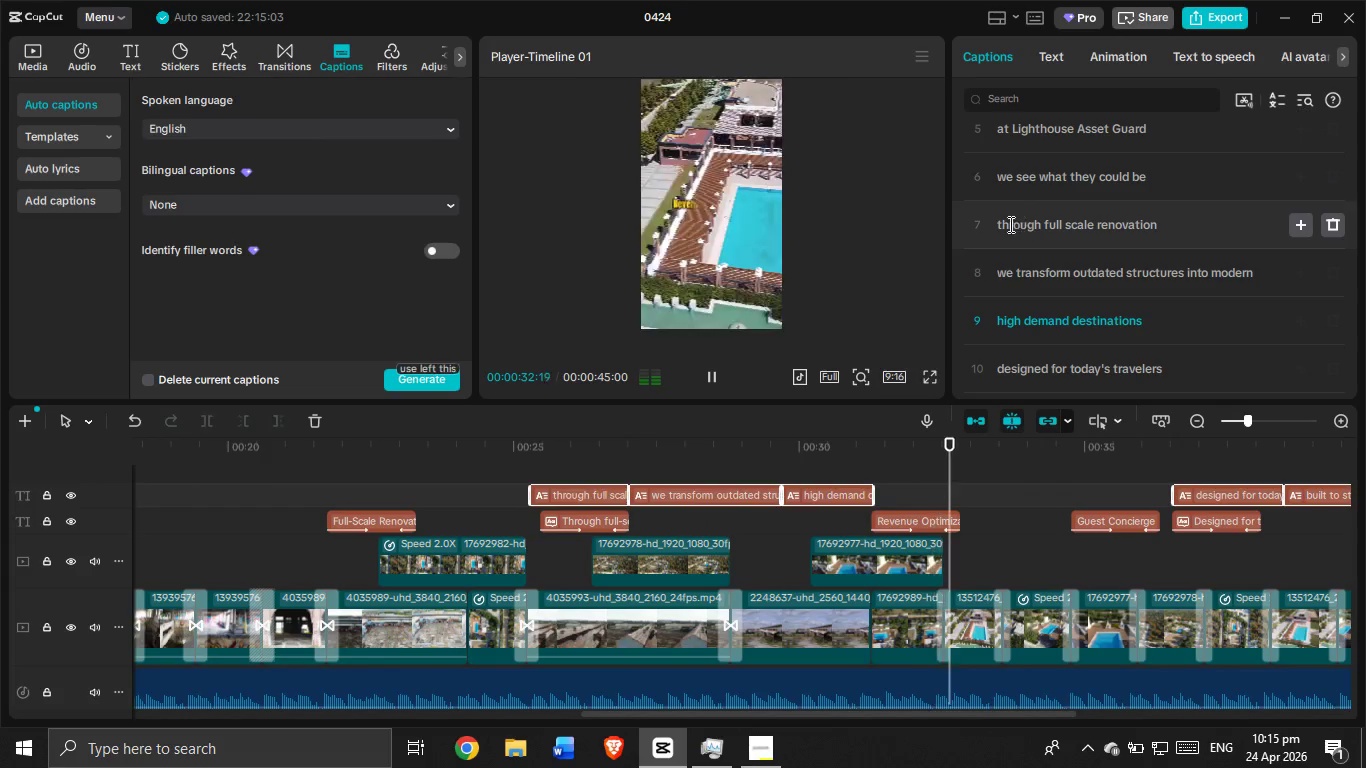 
left_click([1001, 224])
 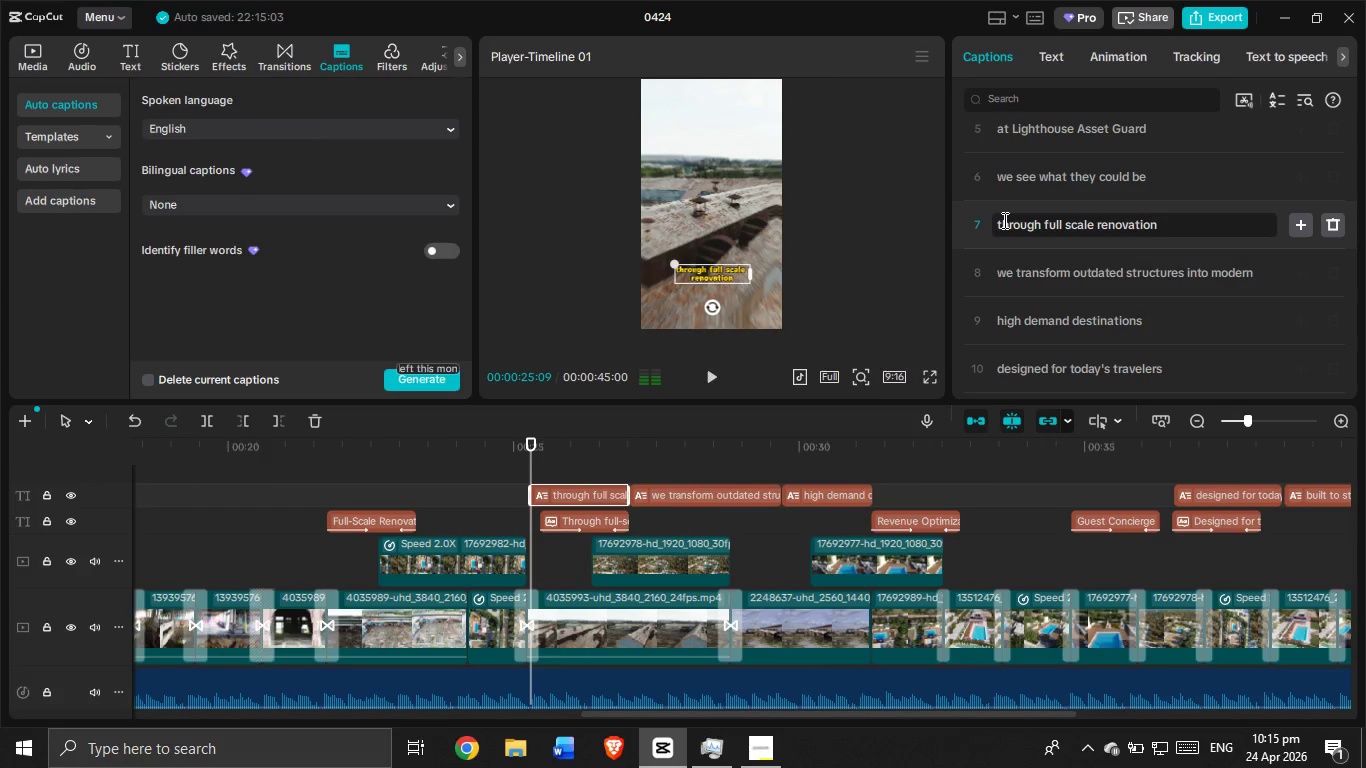 
key(Backspace)
 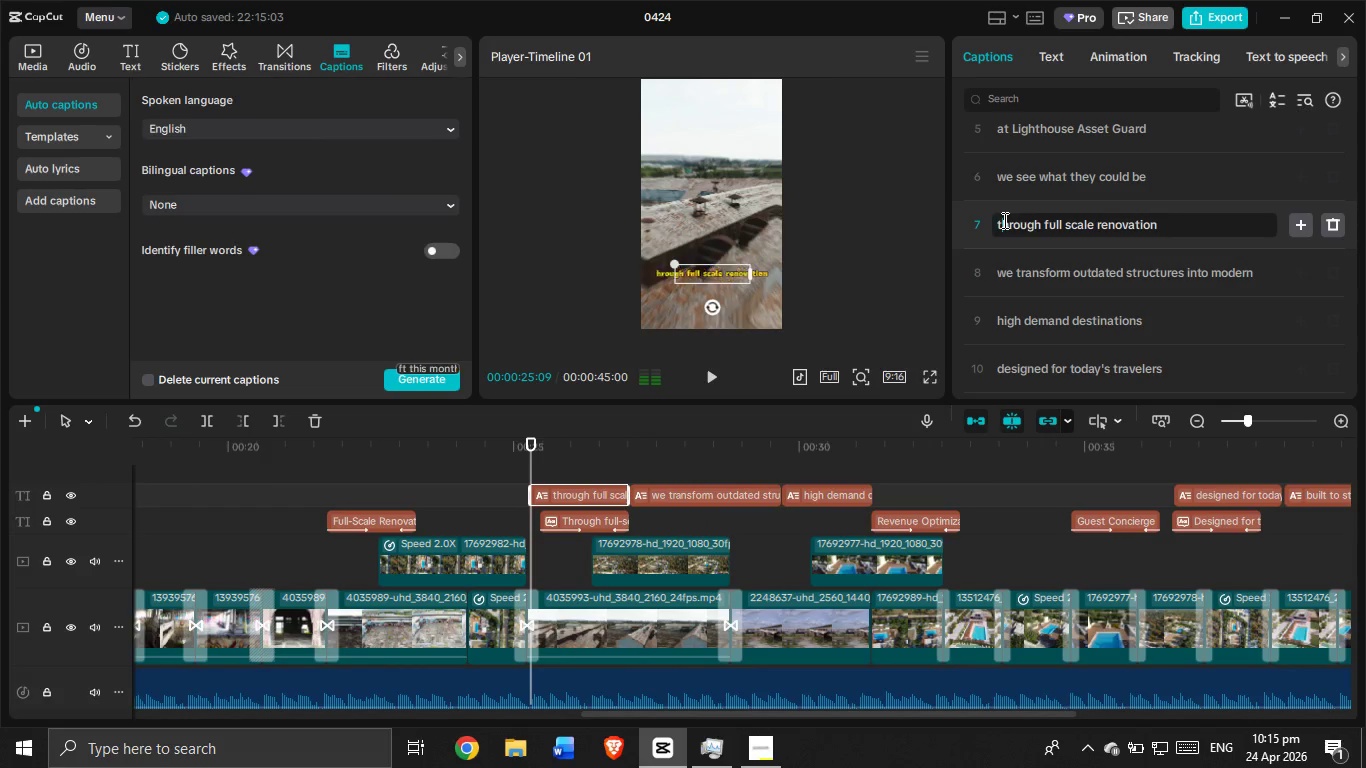 
key(Shift+T)
 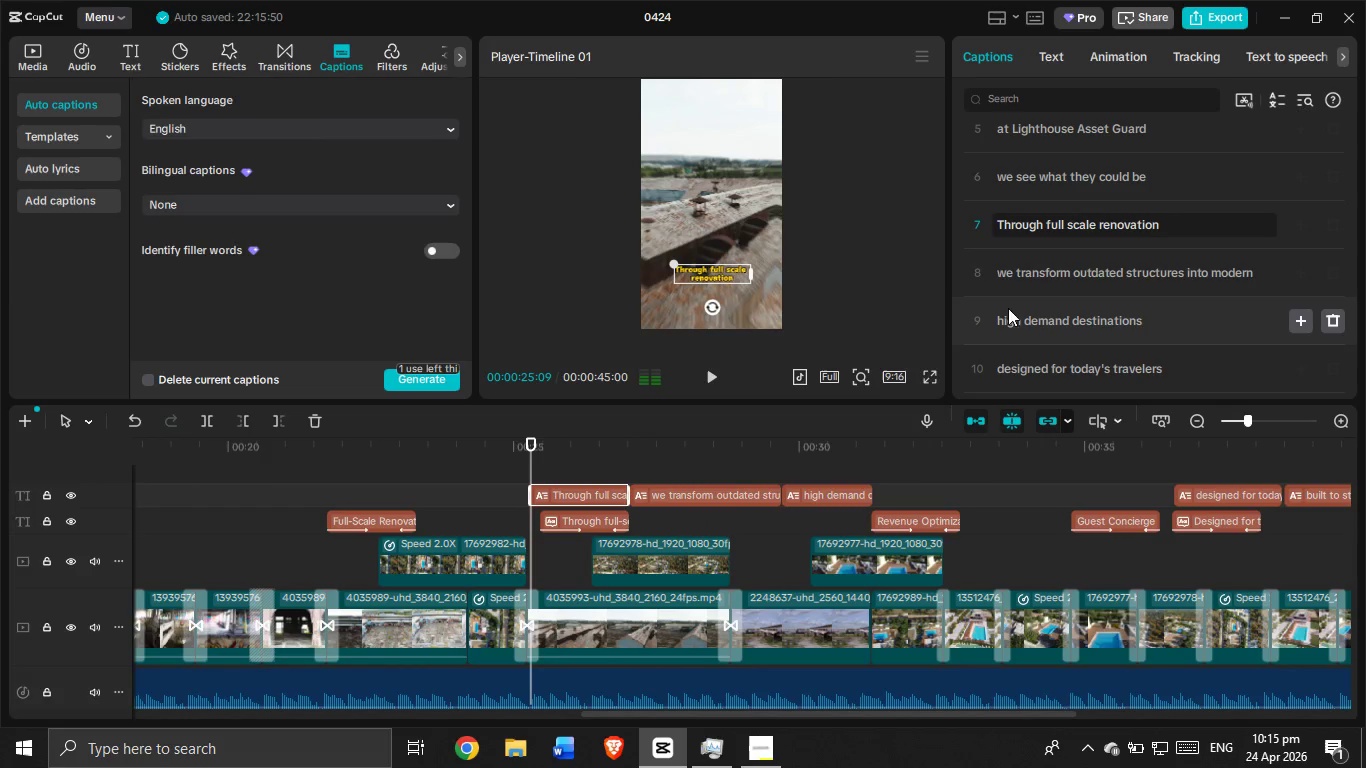 
left_click([1004, 275])
 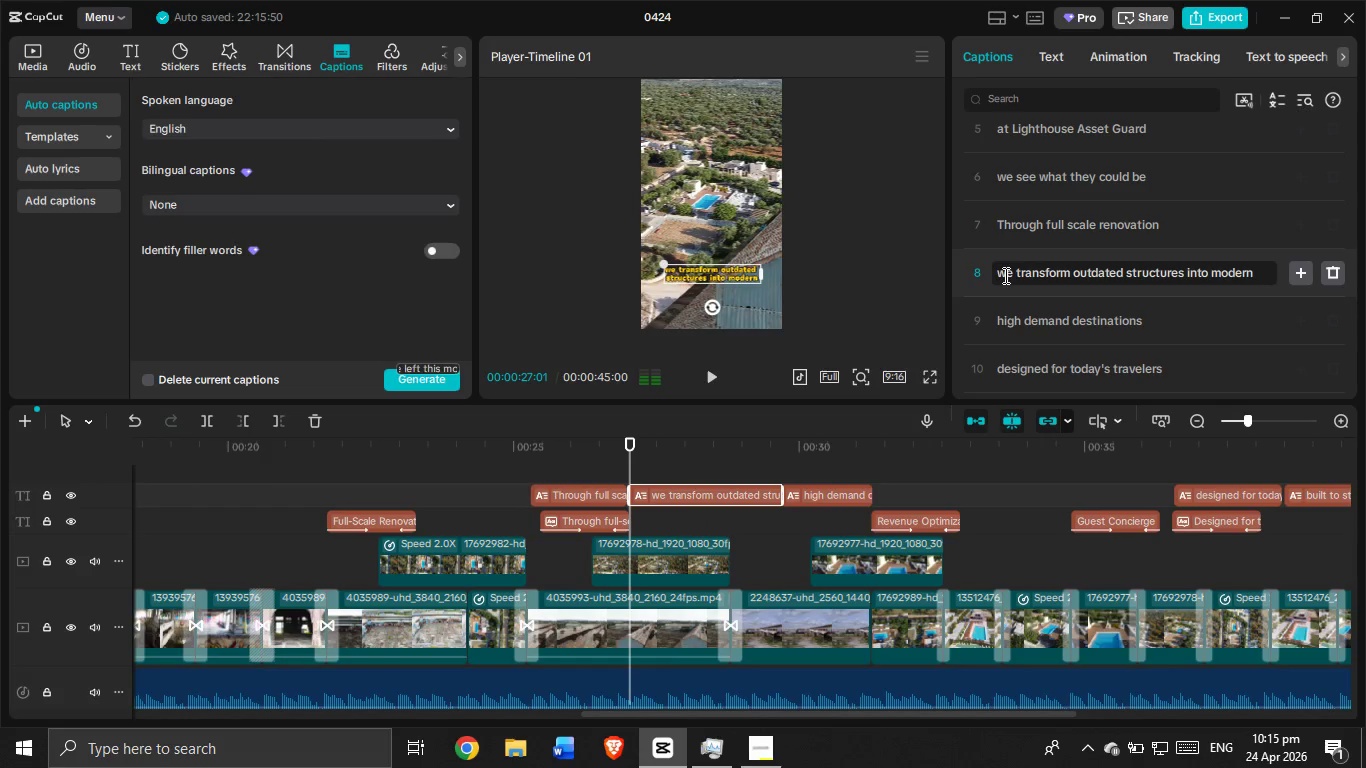 
key(Backspace)
 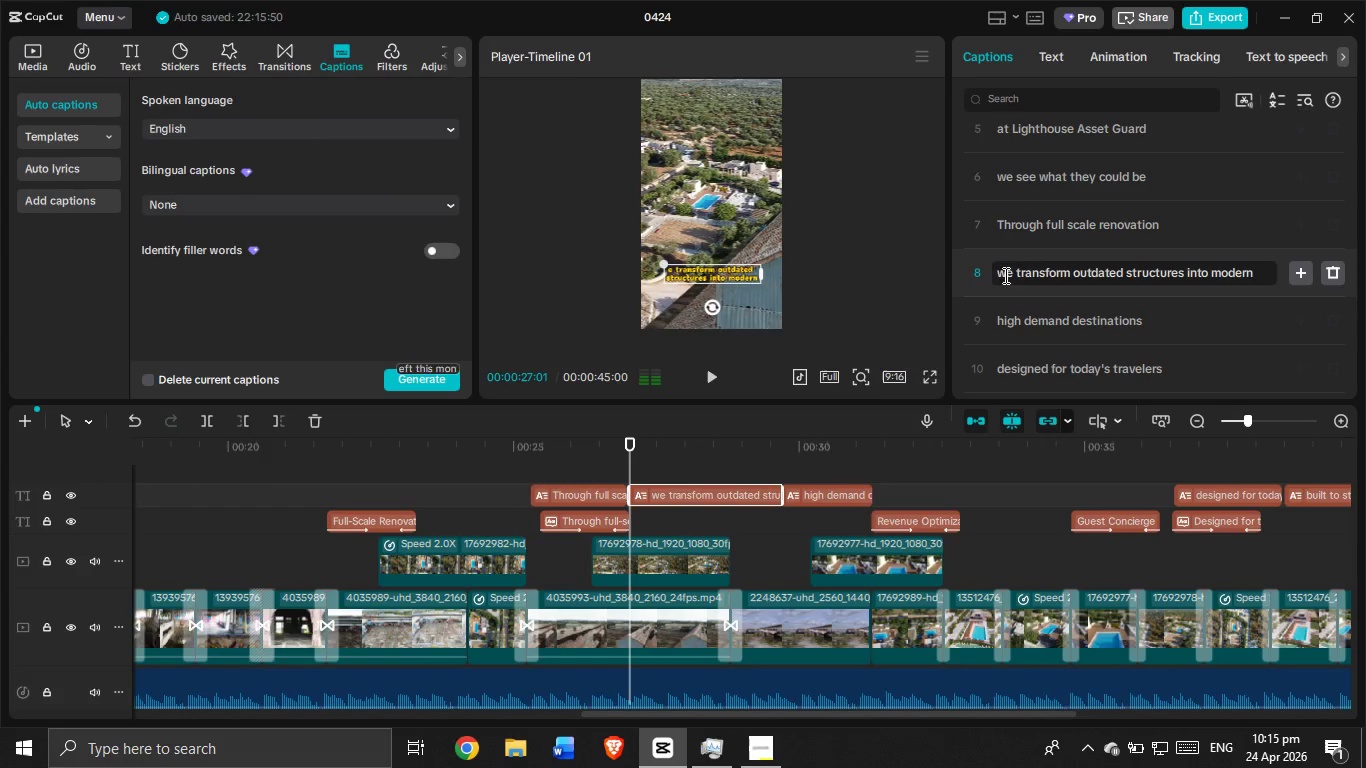 
hold_key(key=ShiftLeft, duration=0.45)
 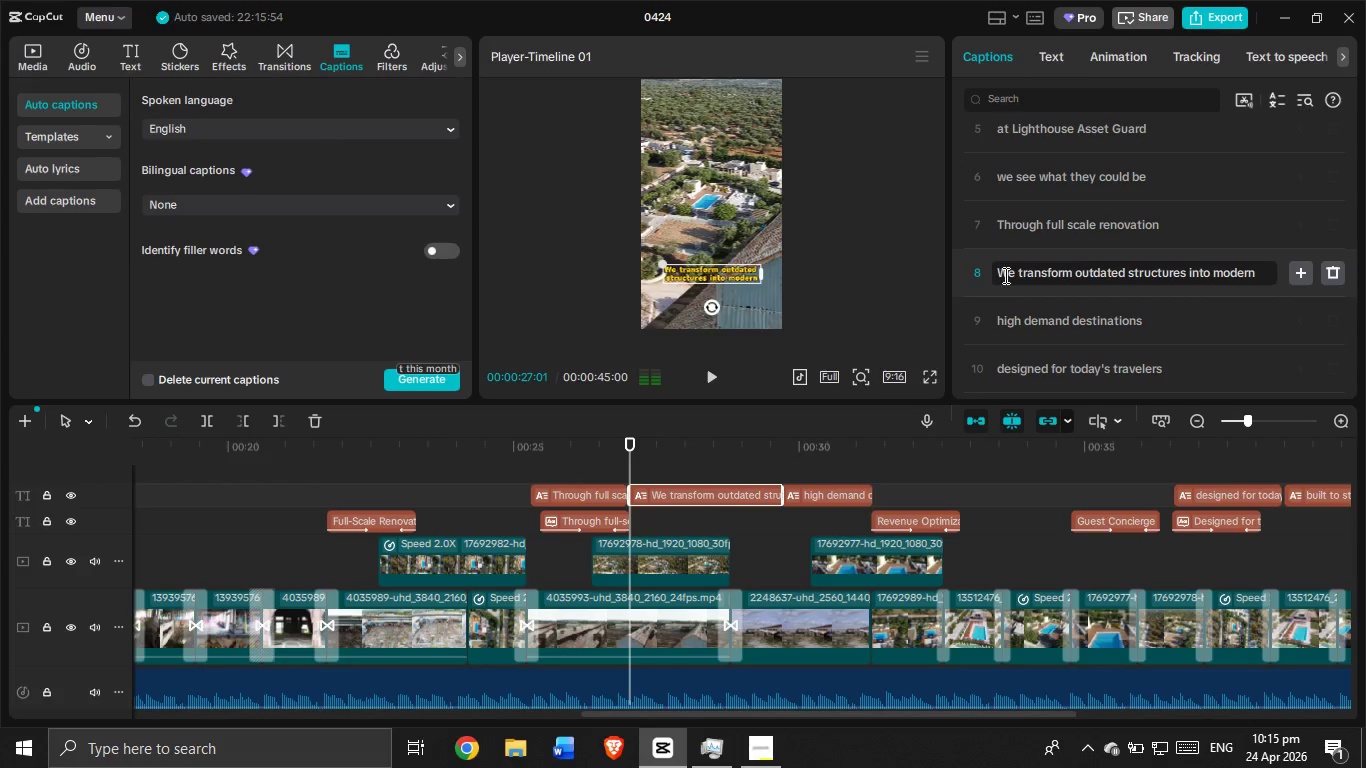 
key(W)
 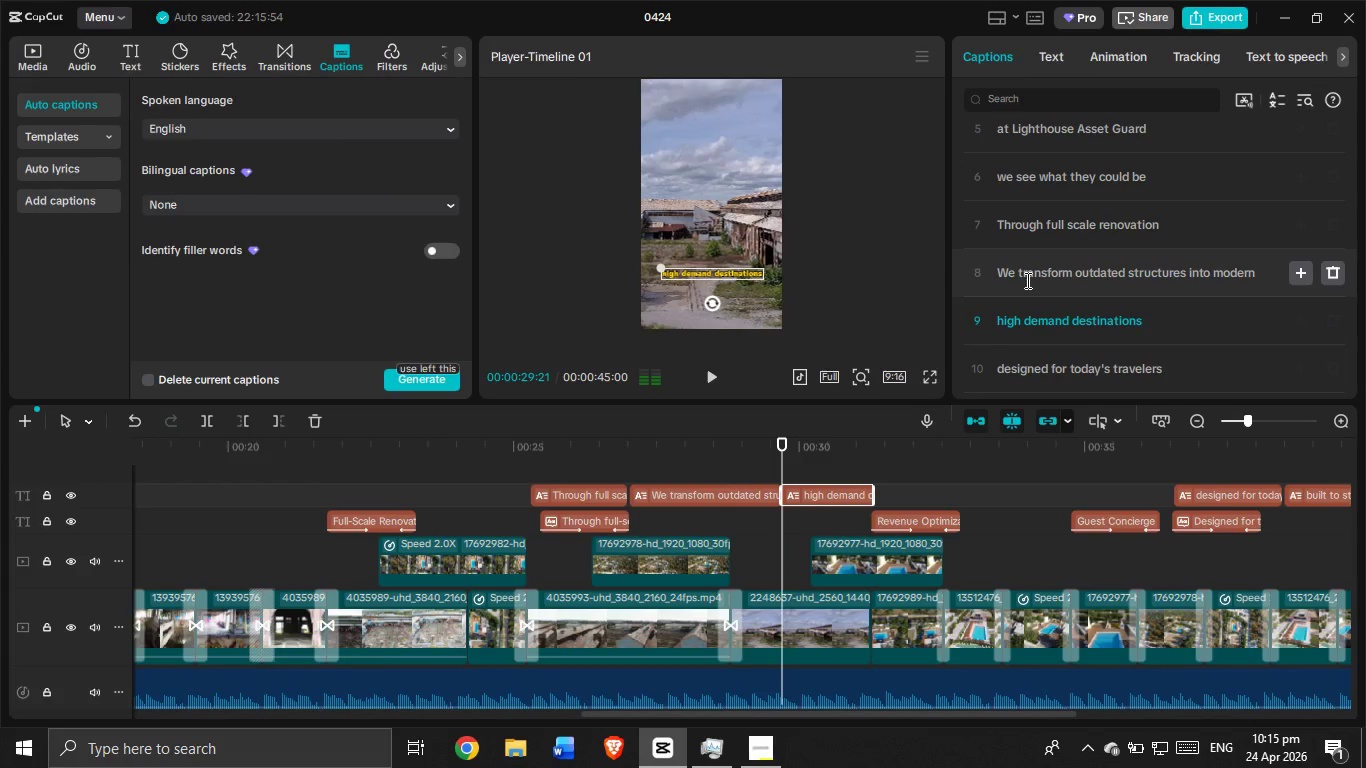 
left_click([1004, 324])
 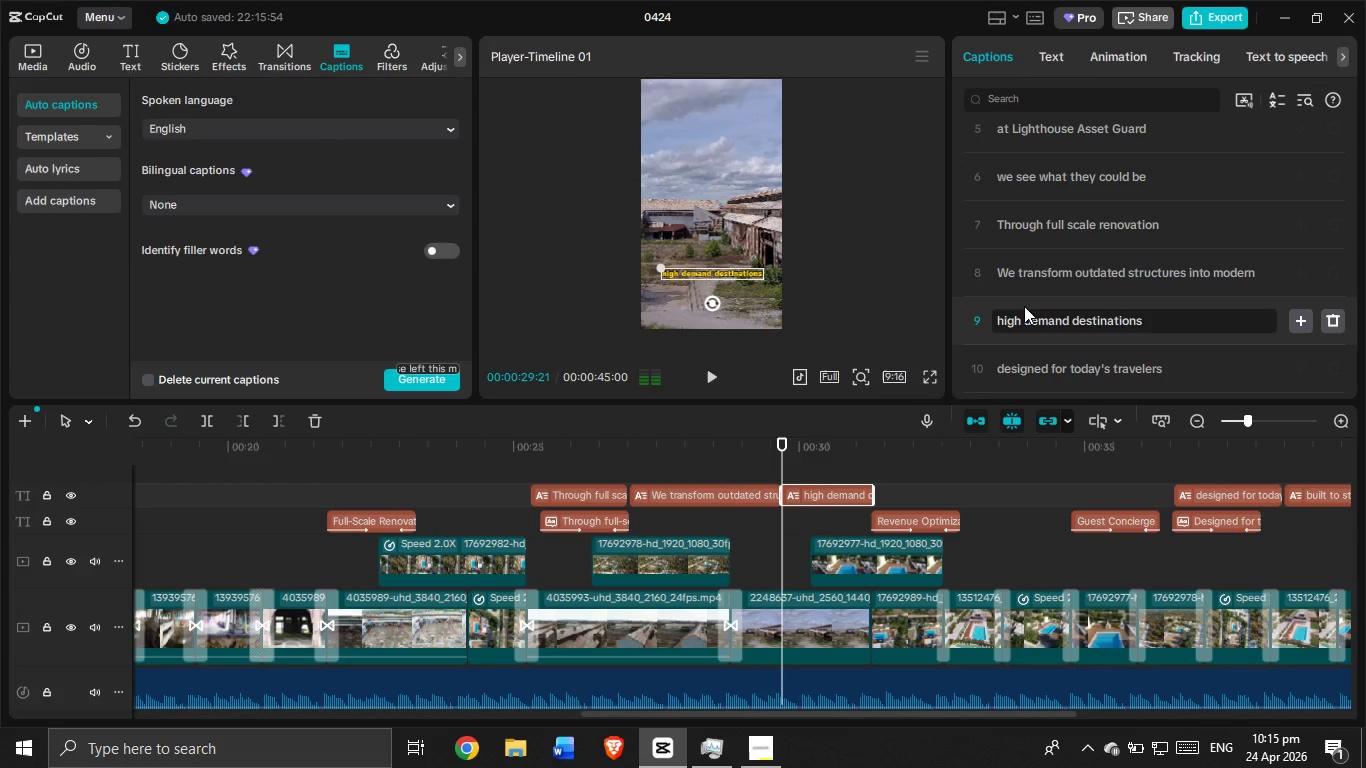 
key(Backspace)
 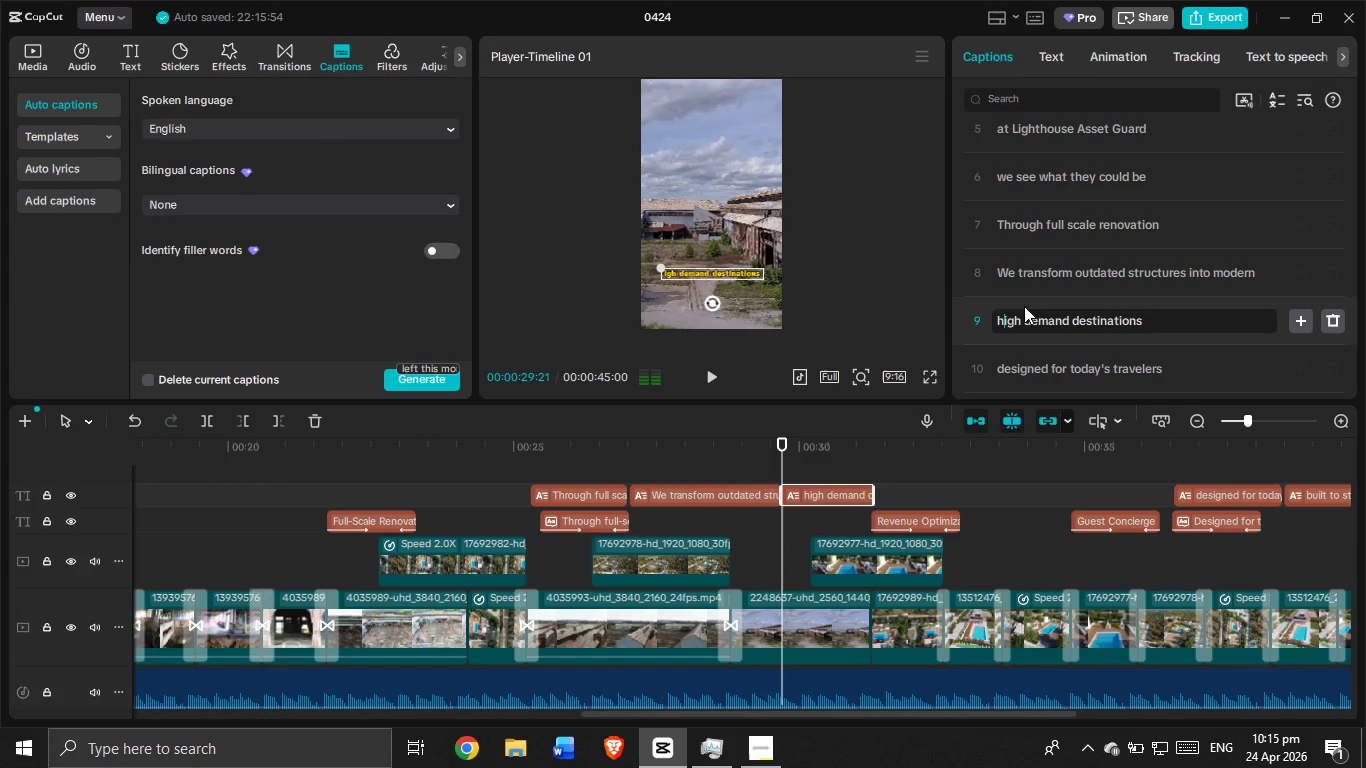 
key(Shift+H)
 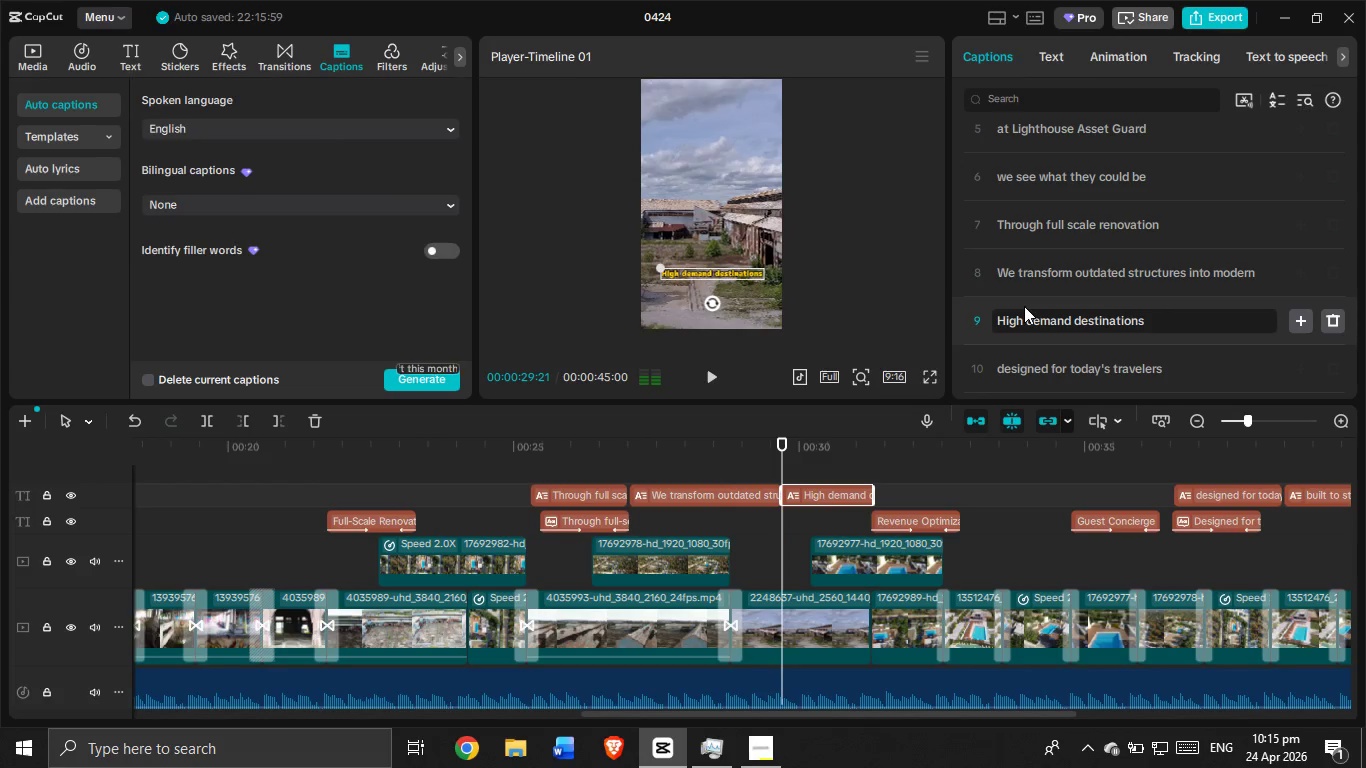 
scroll: coordinate [1016, 320], scroll_direction: down, amount: 1.0
 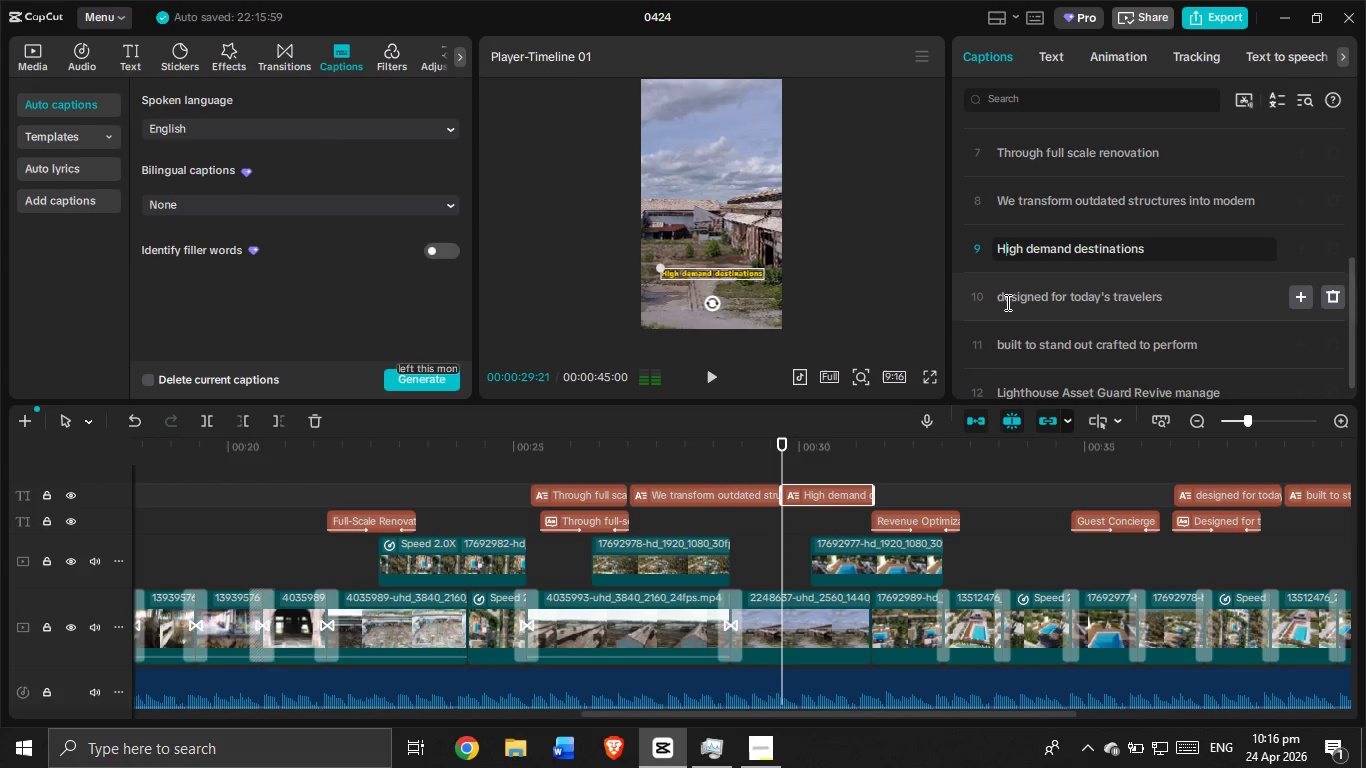 
left_click([1003, 299])
 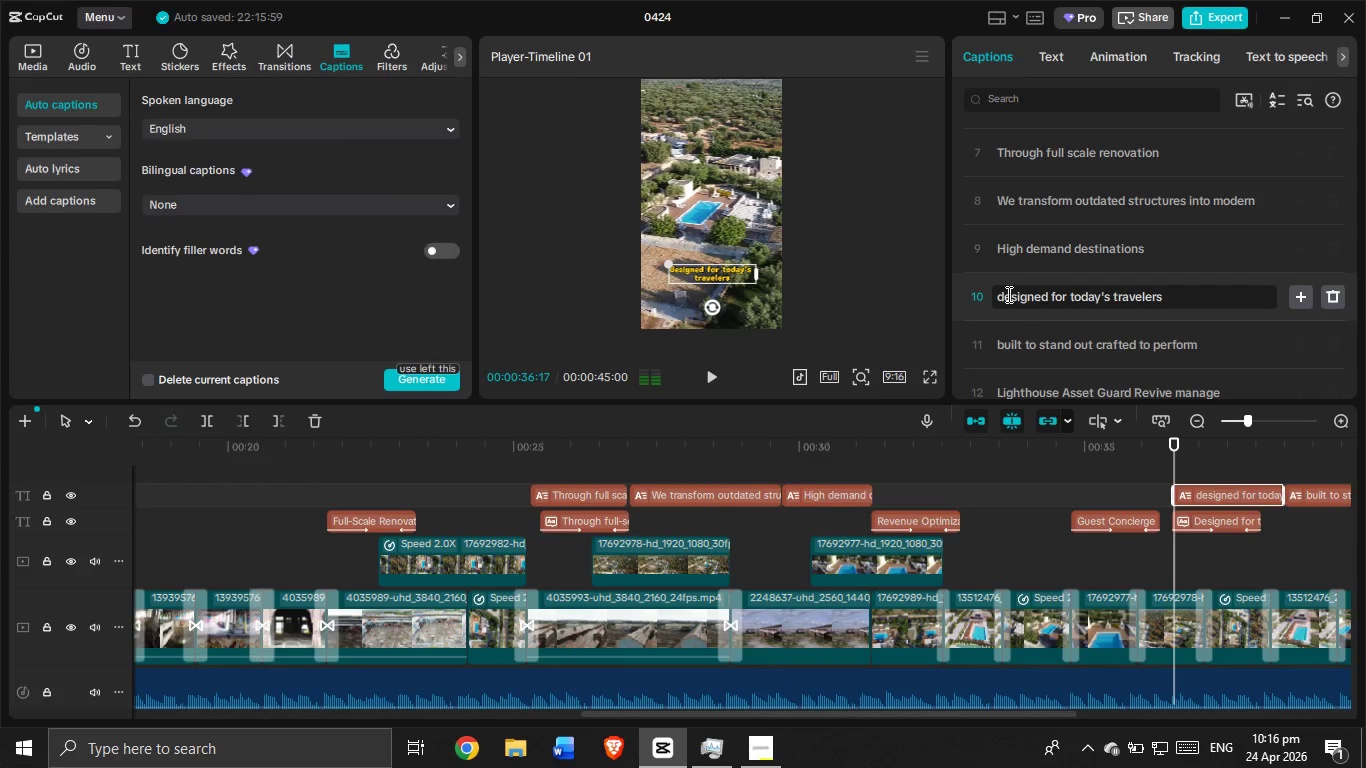 
key(Backspace)
 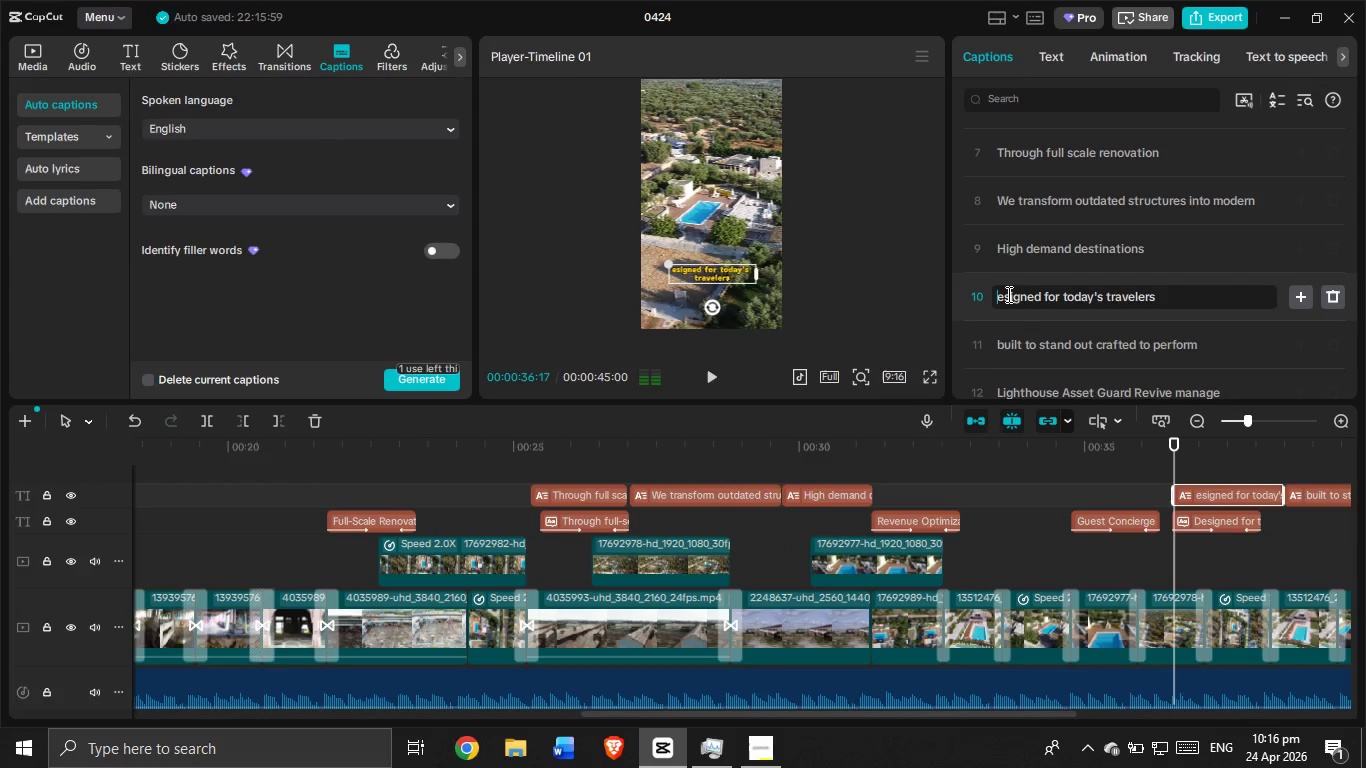 
key(Shift+D)
 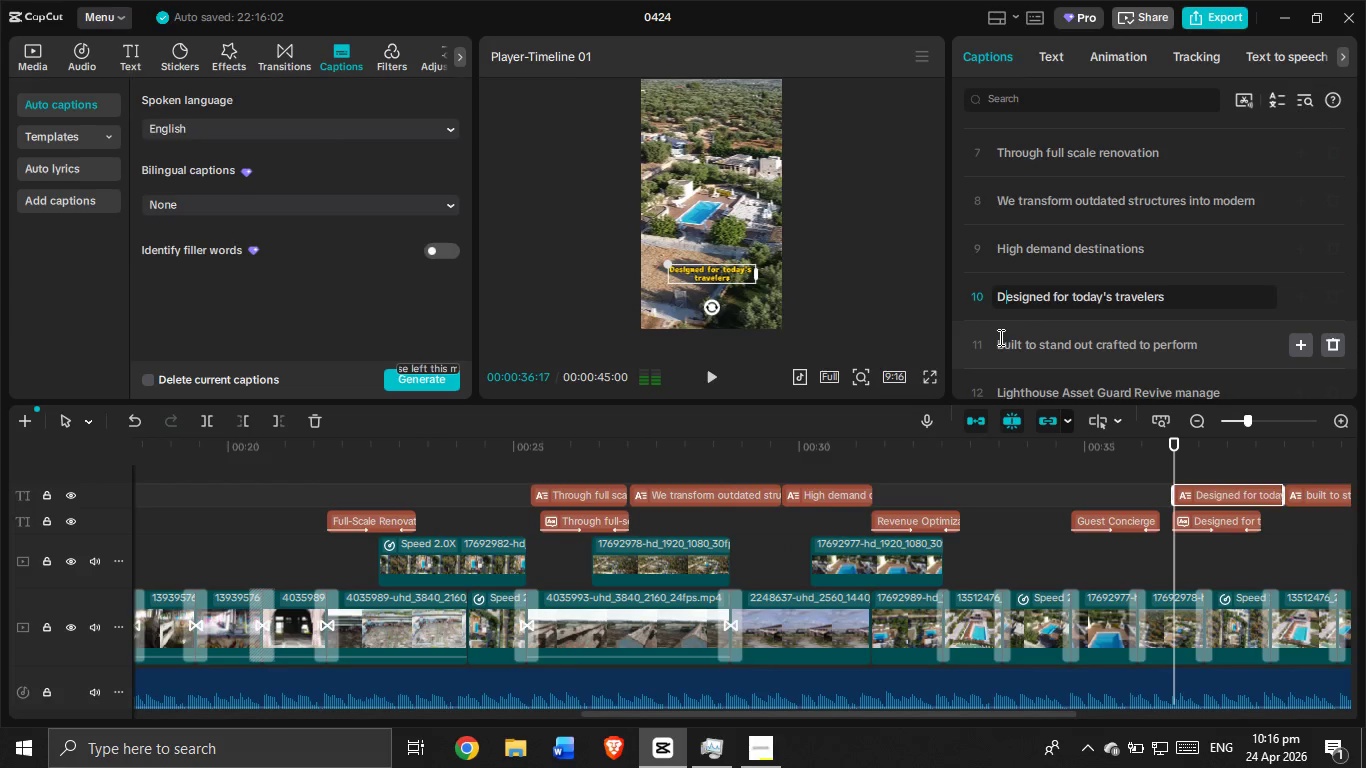 
left_click([1002, 341])
 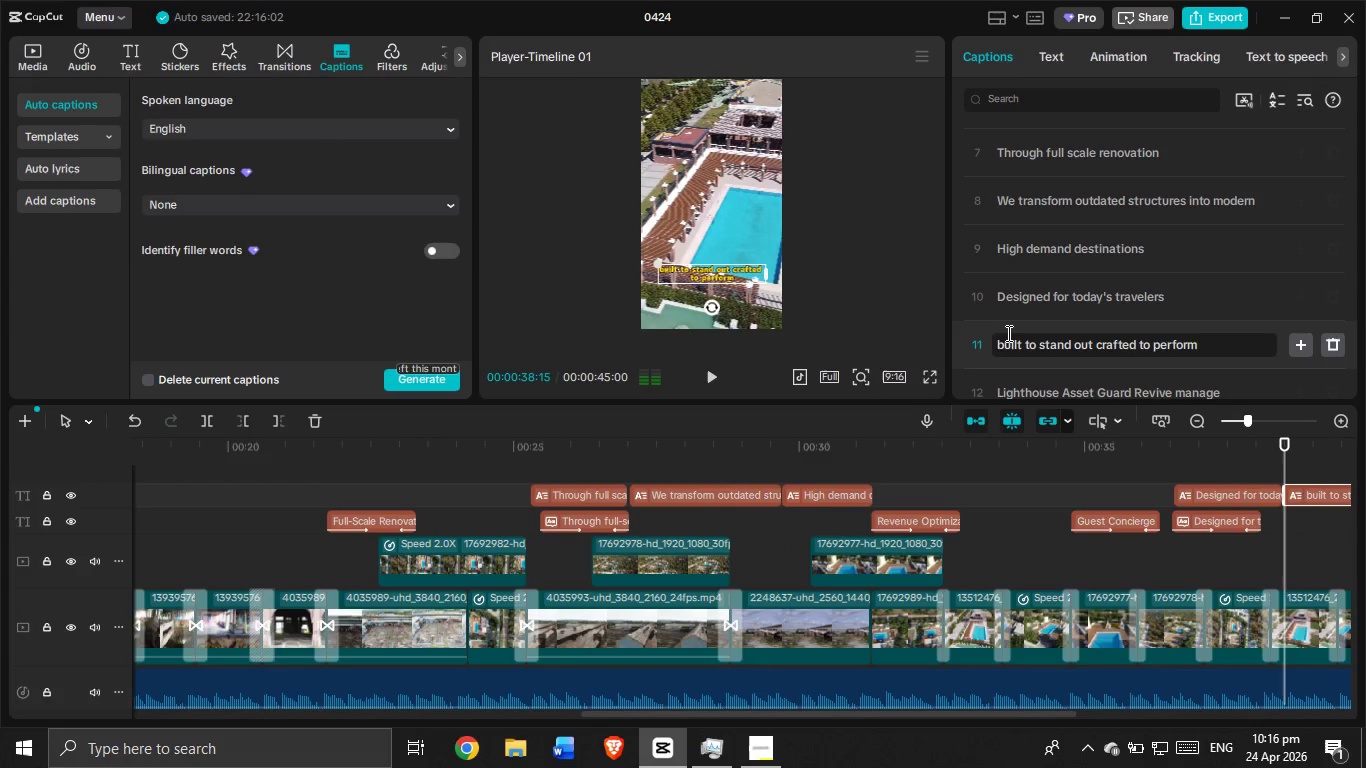 
key(Backspace)
 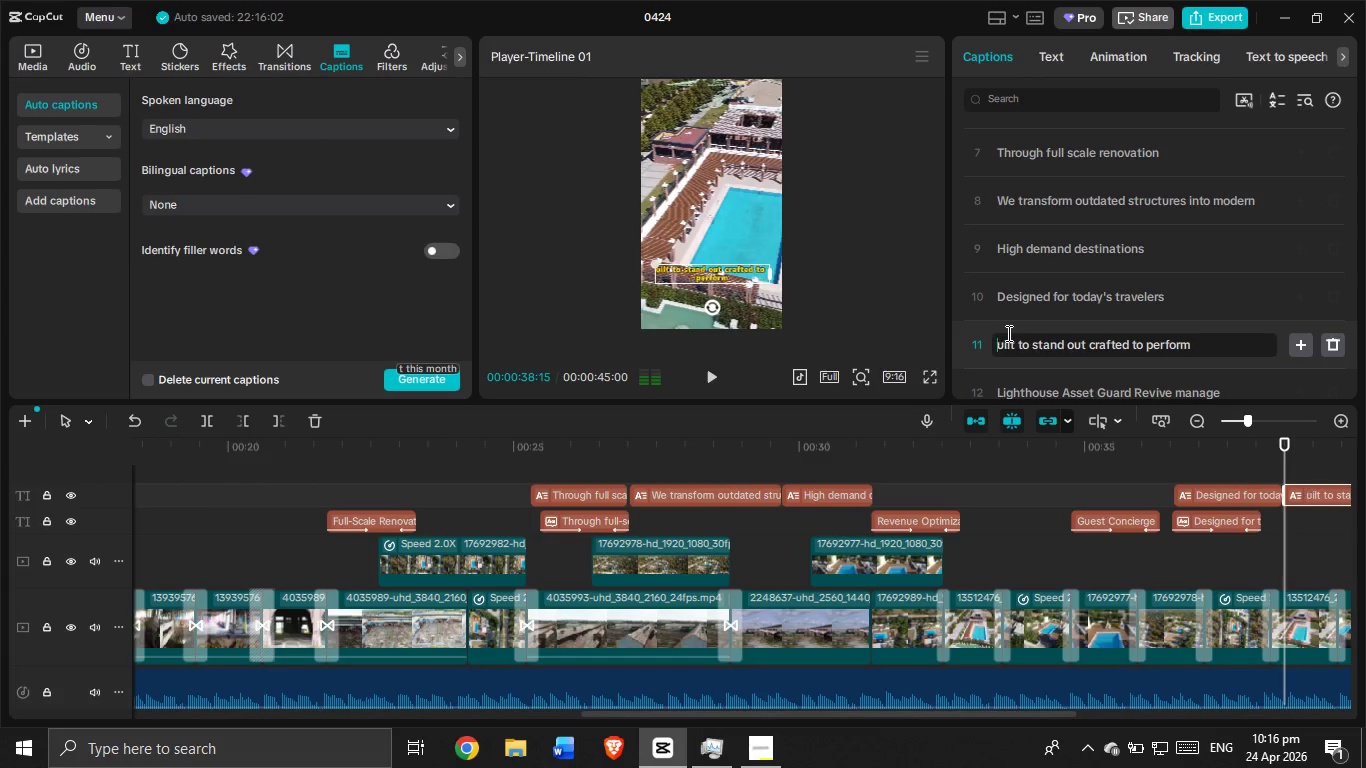 
key(Shift+B)
 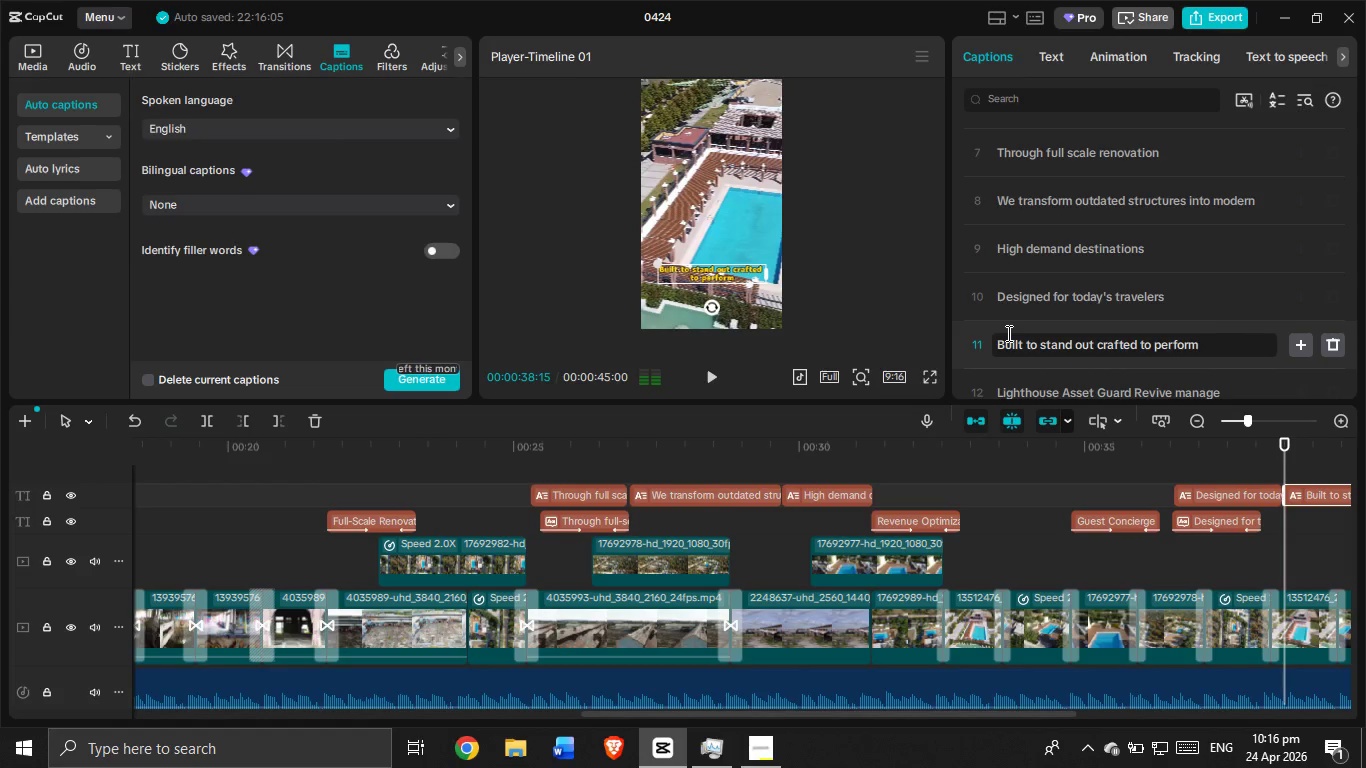 
scroll: coordinate [1007, 333], scroll_direction: down, amount: 1.0
 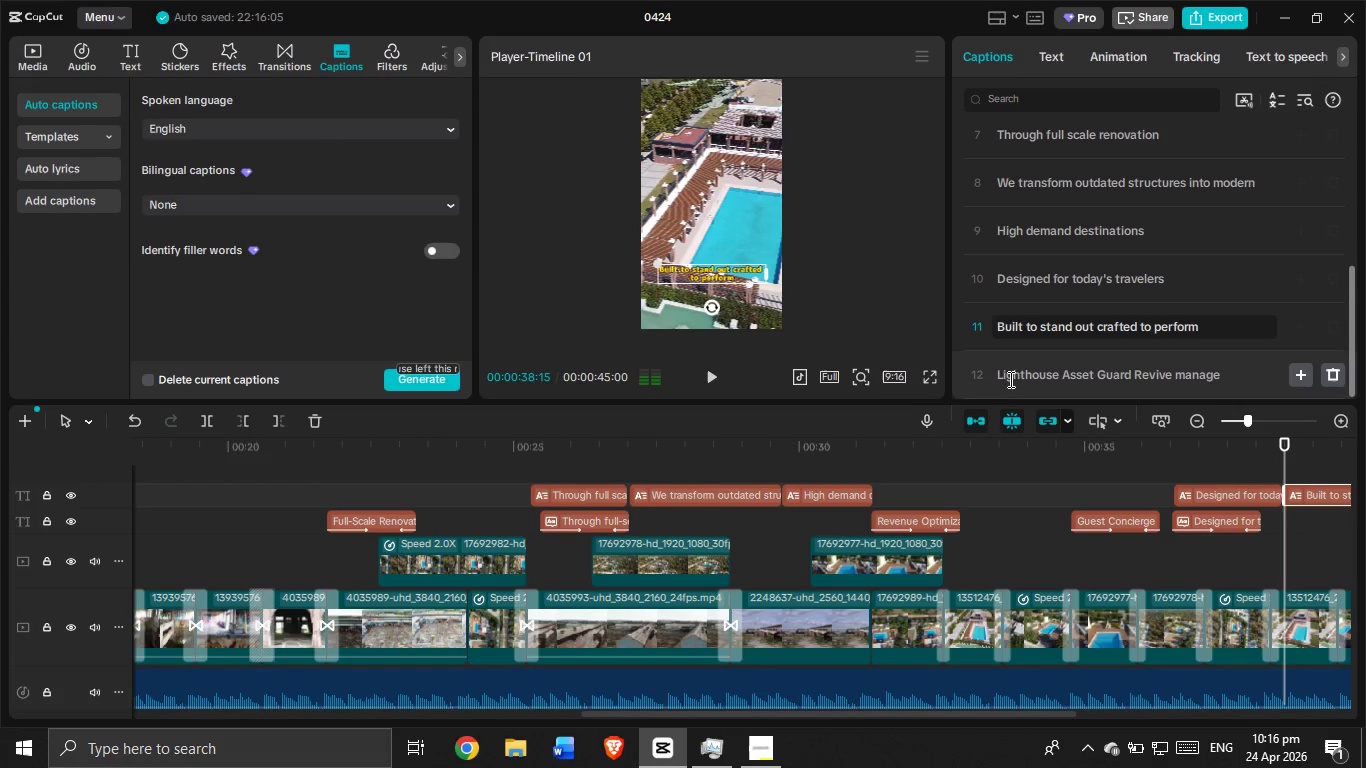 
scroll: coordinate [1024, 349], scroll_direction: up, amount: 4.0
 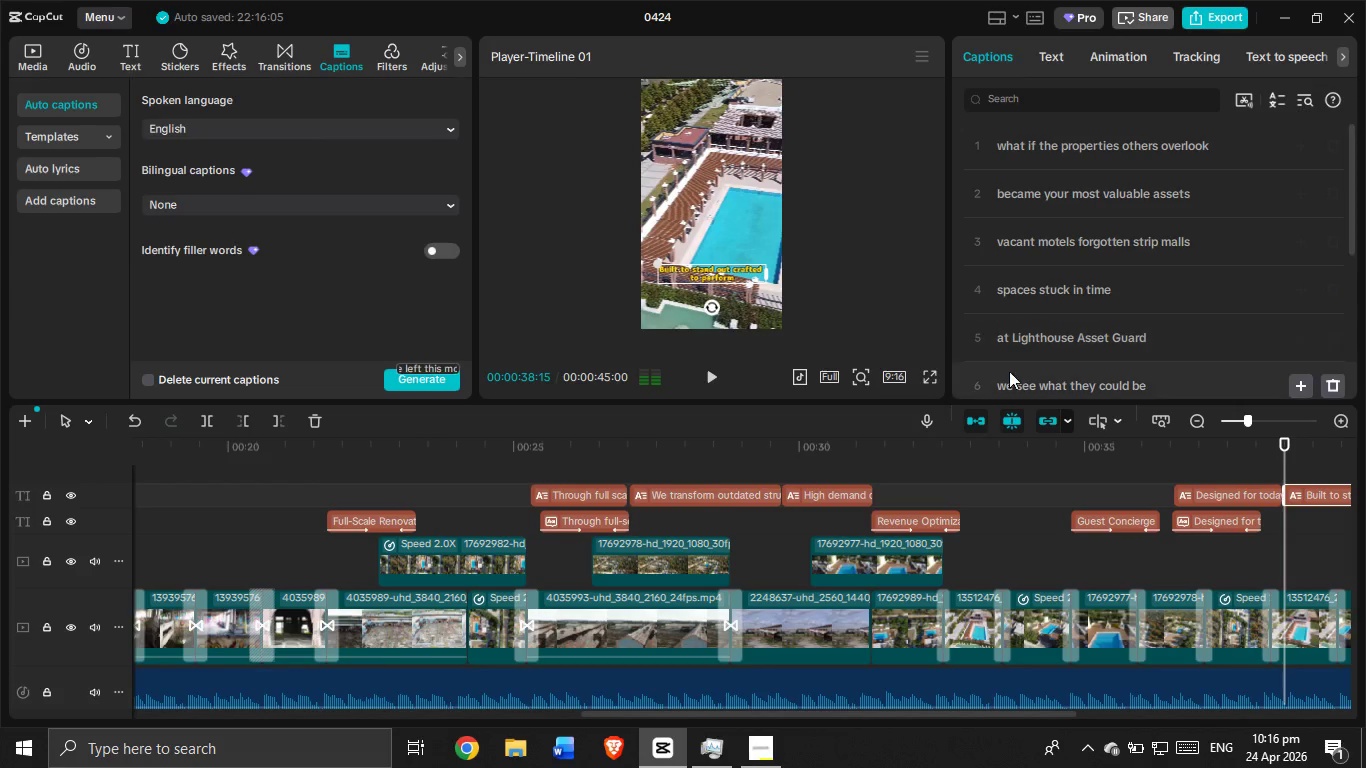 
scroll: coordinate [1009, 372], scroll_direction: down, amount: 1.0
 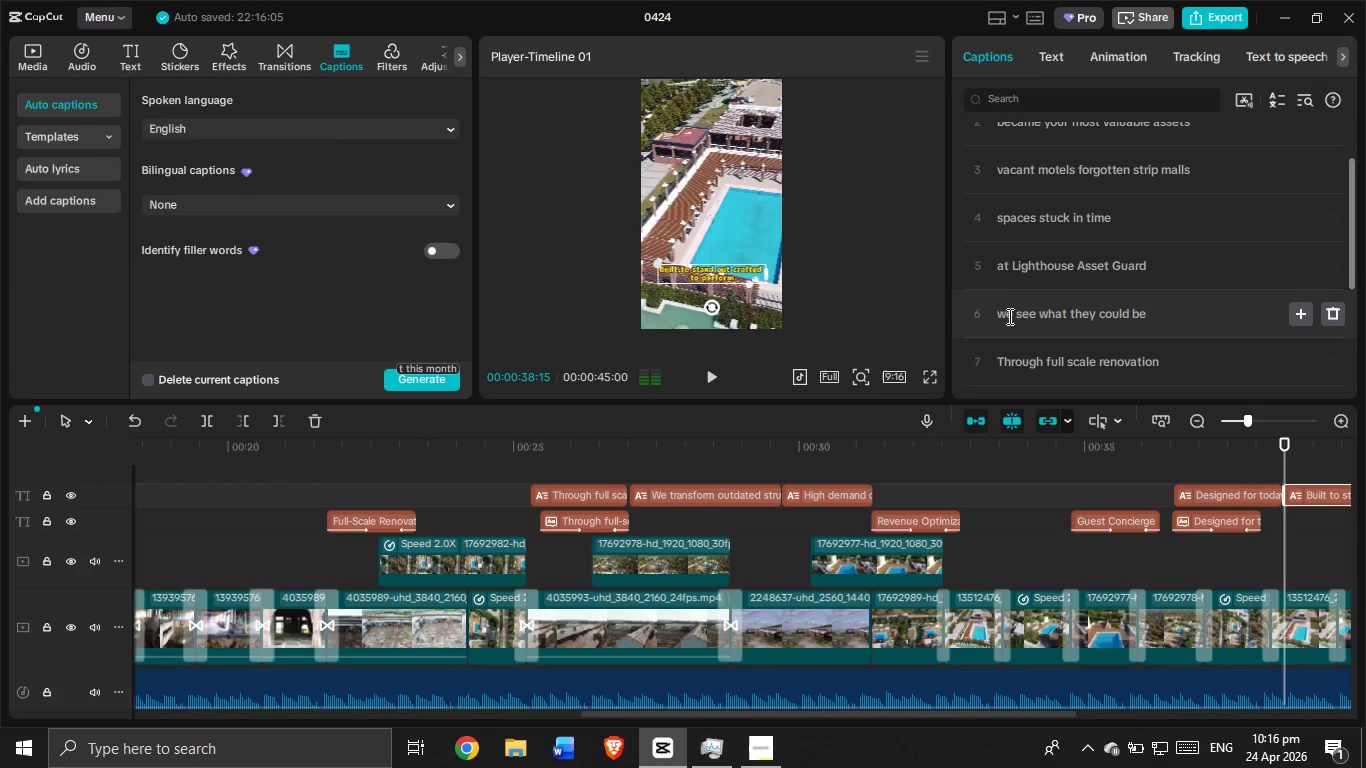 
left_click([1007, 311])
 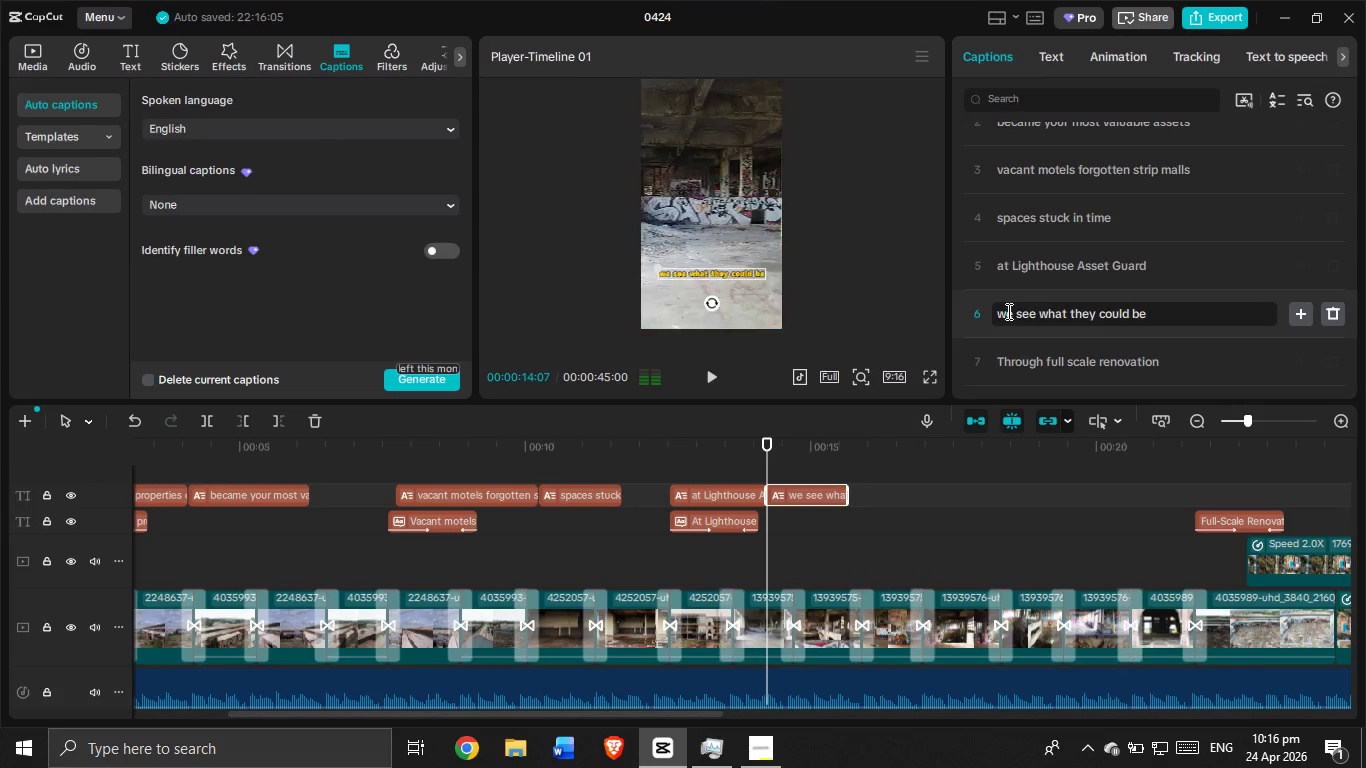 
key(Backspace)
 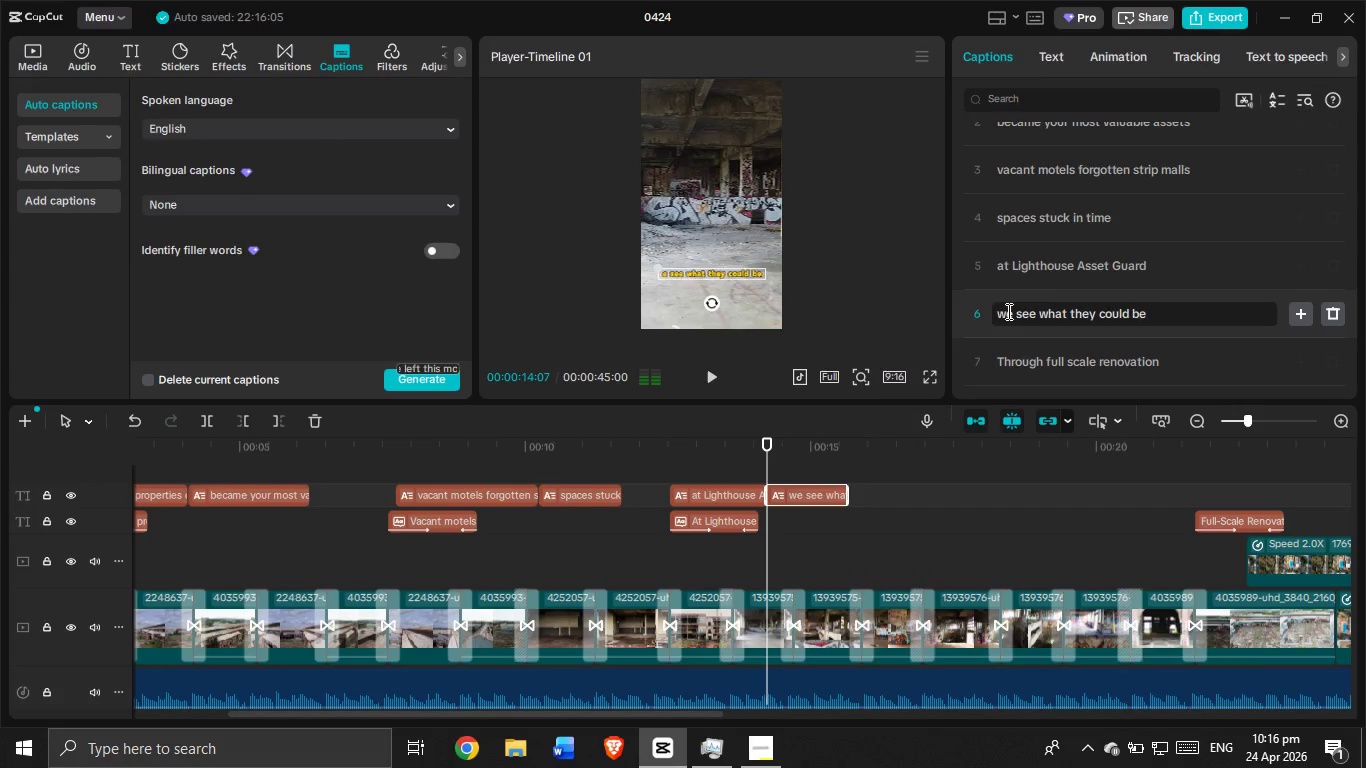 
key(Shift+W)
 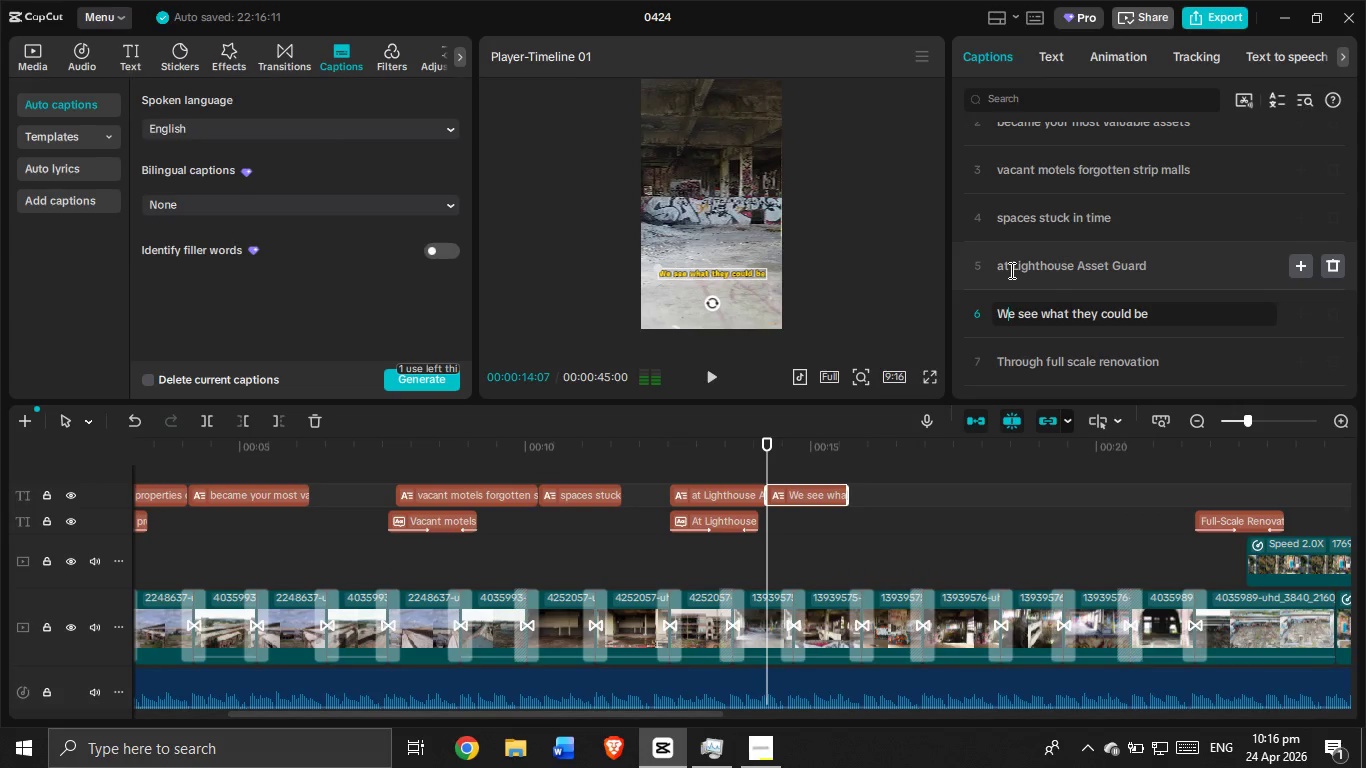 
left_click([1001, 265])
 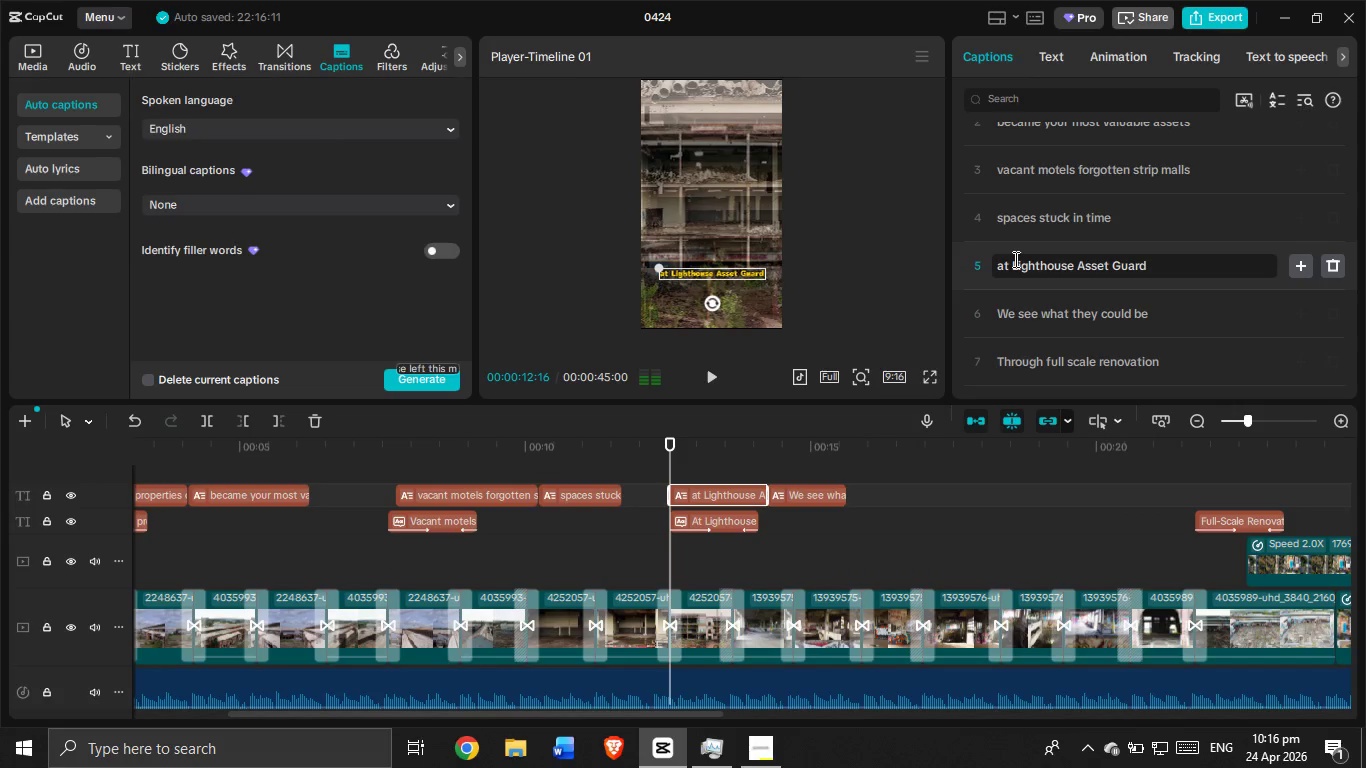 
key(Backspace)
 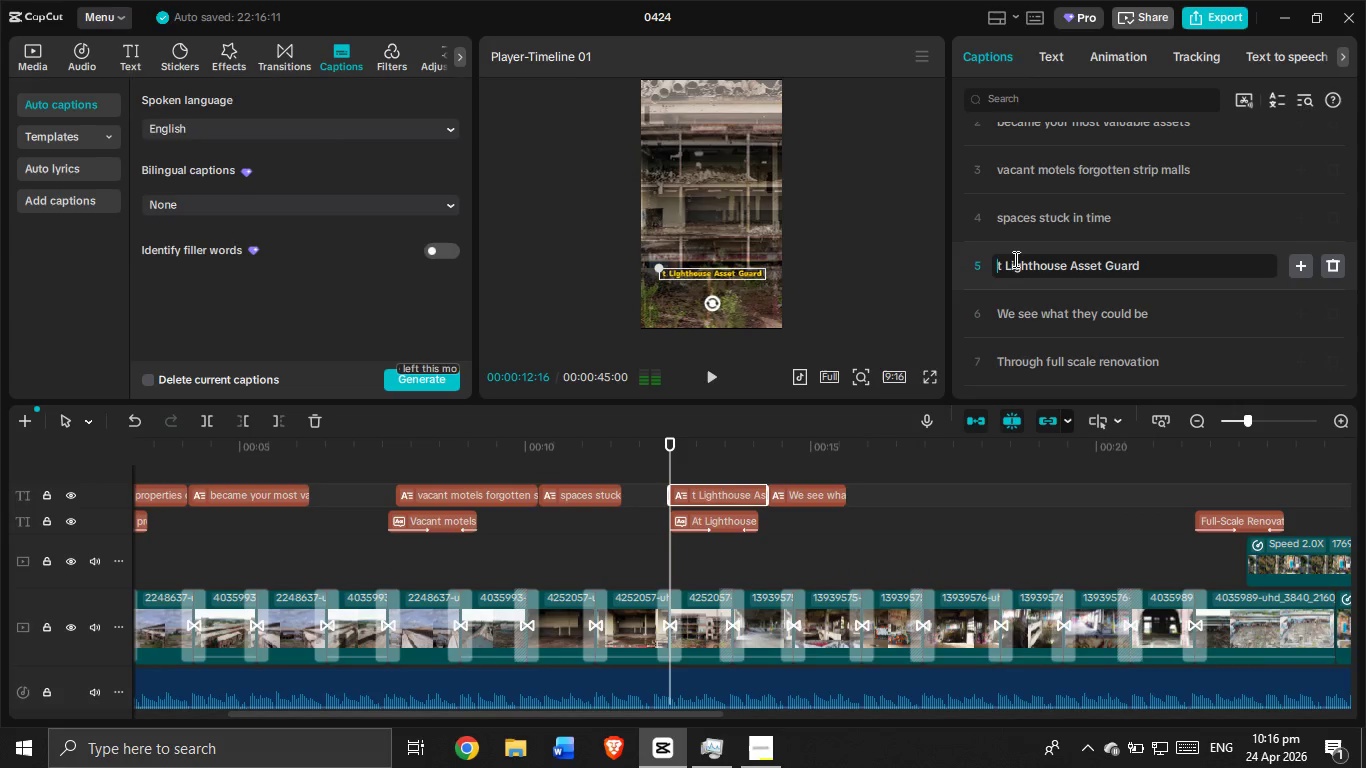 
key(Shift+A)
 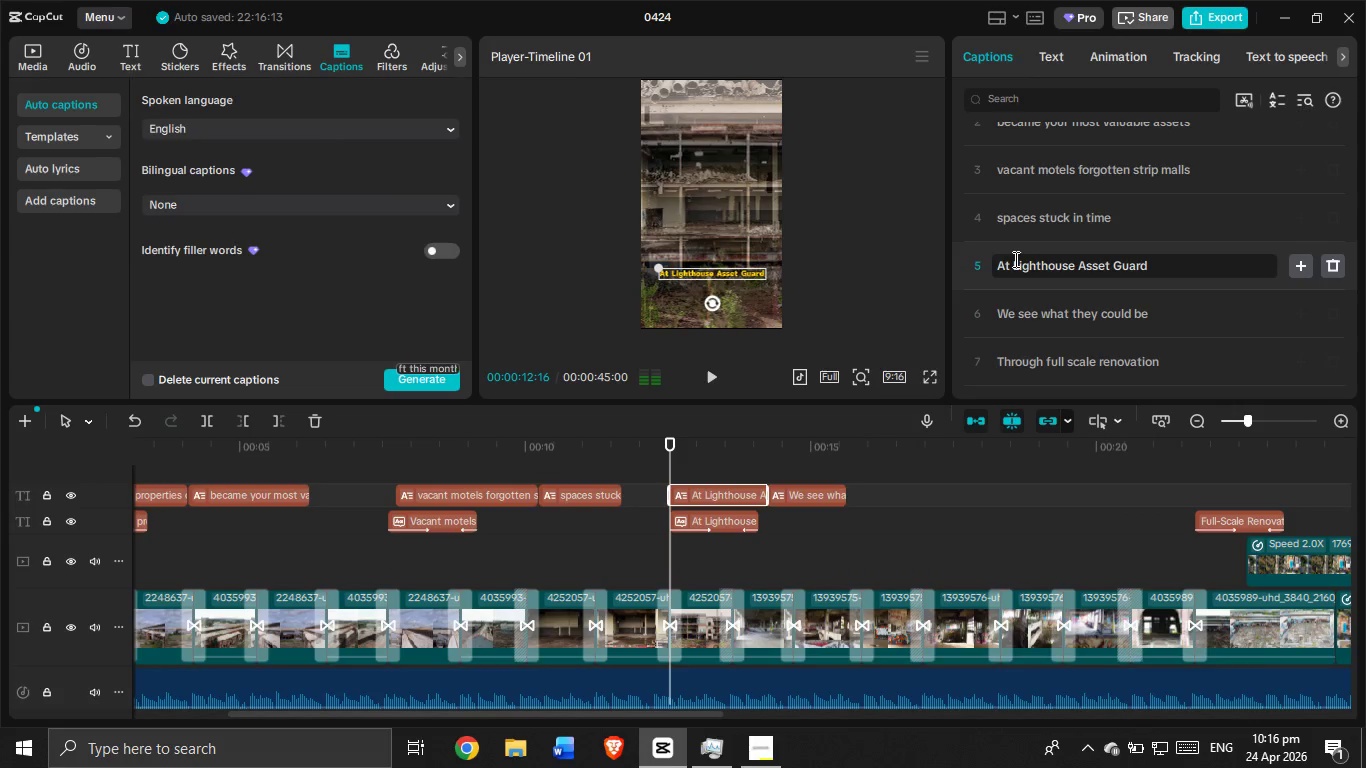 
scroll: coordinate [1014, 259], scroll_direction: up, amount: 1.0
 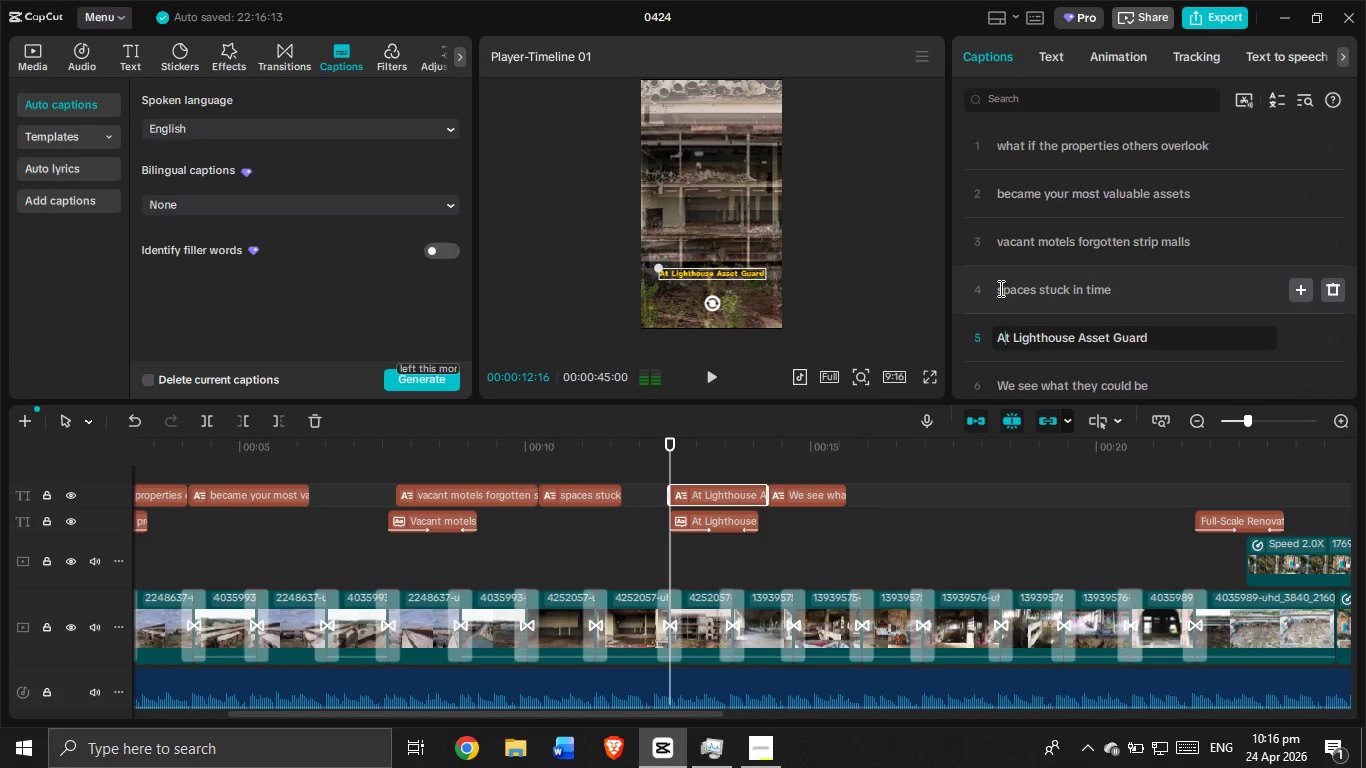 
left_click([999, 288])
 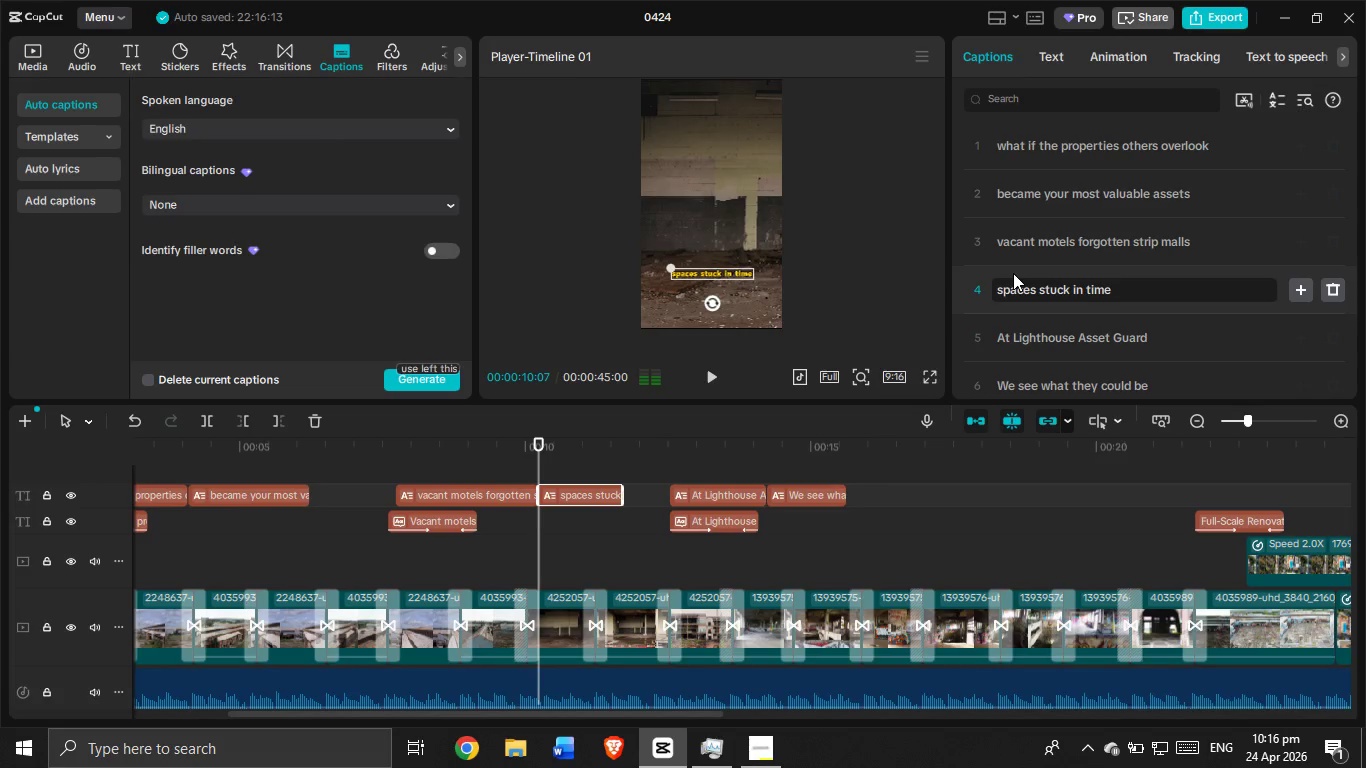 
key(ArrowRight)
 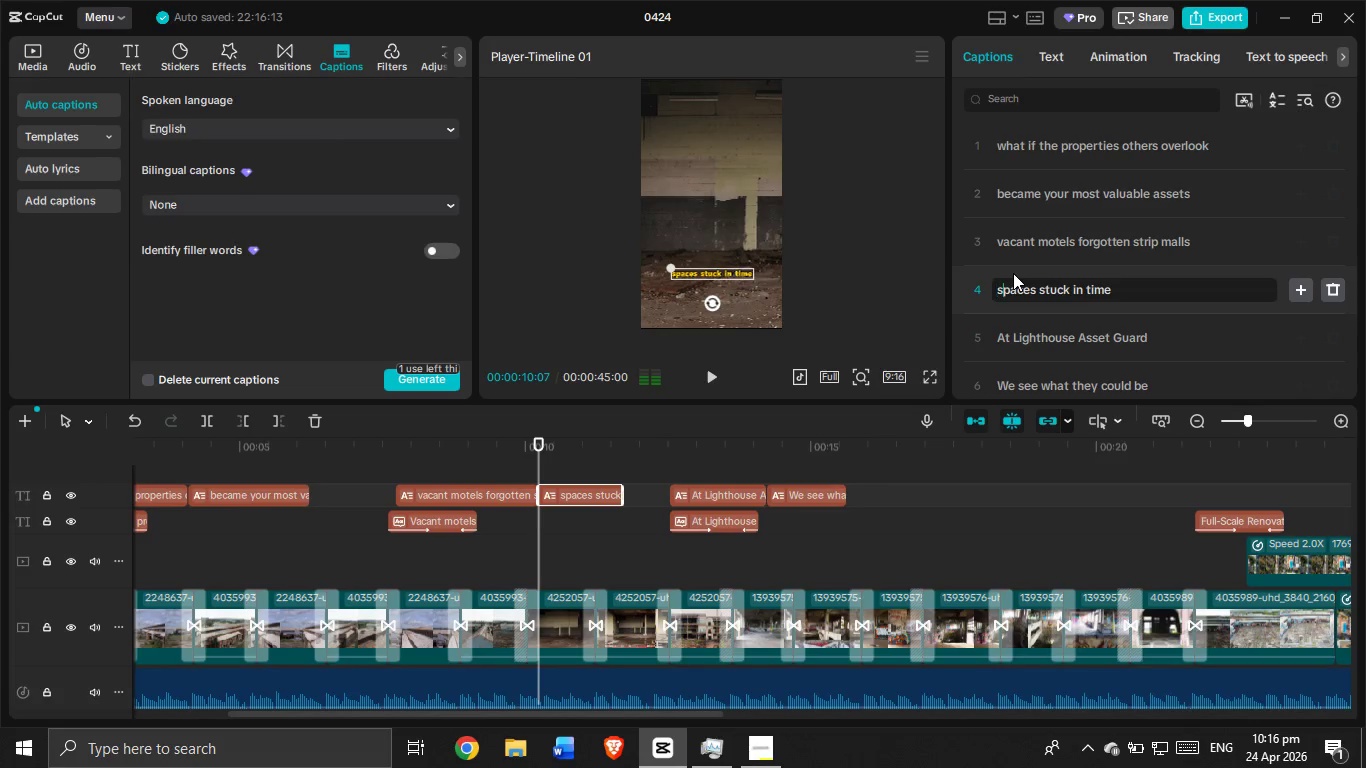 
key(Backspace)
 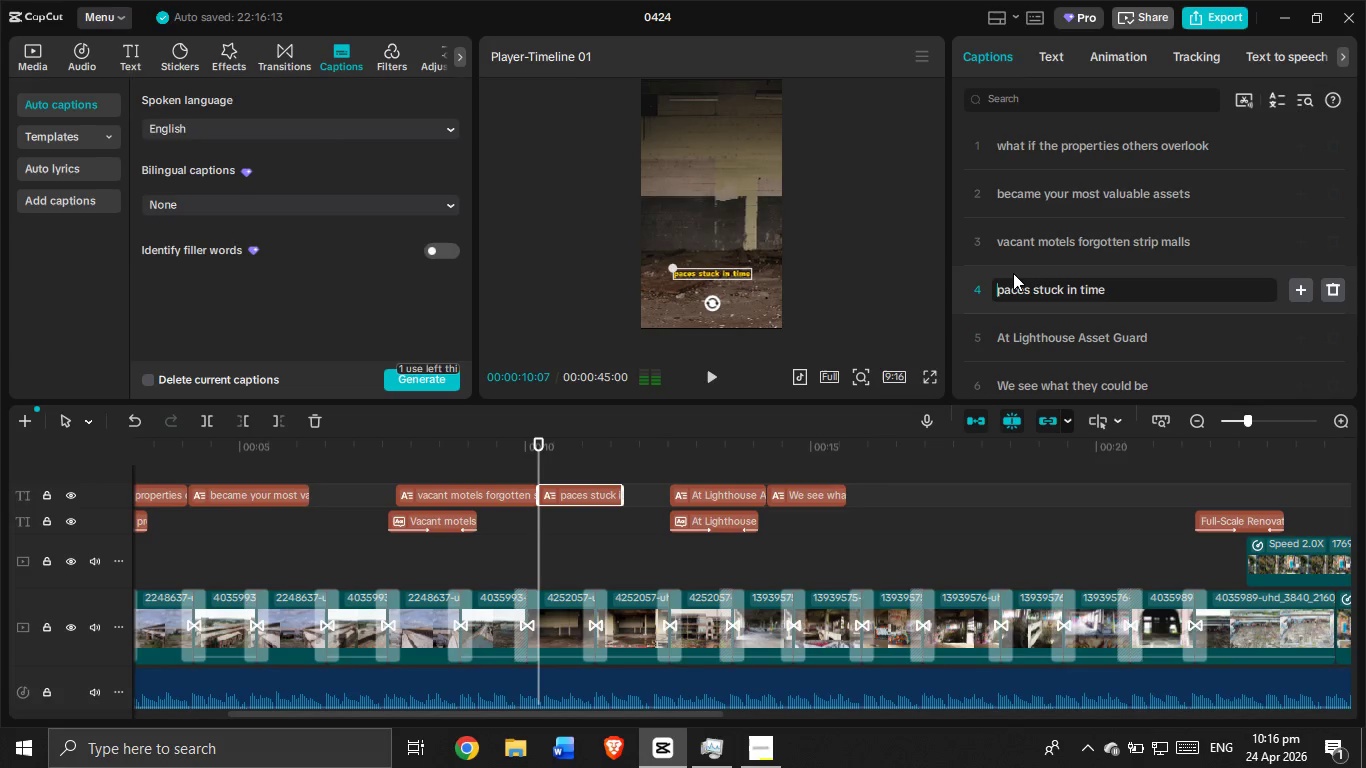 
key(Shift+S)
 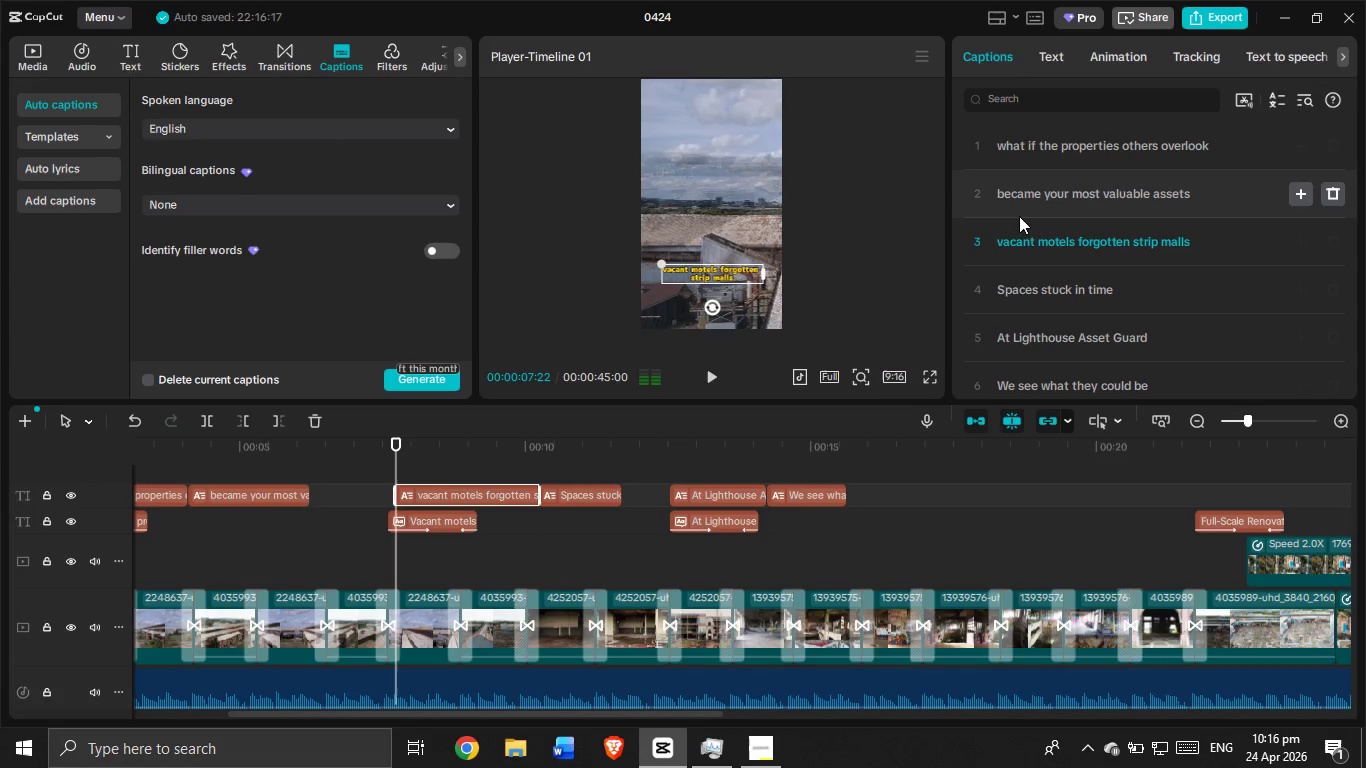 
left_click([1002, 243])
 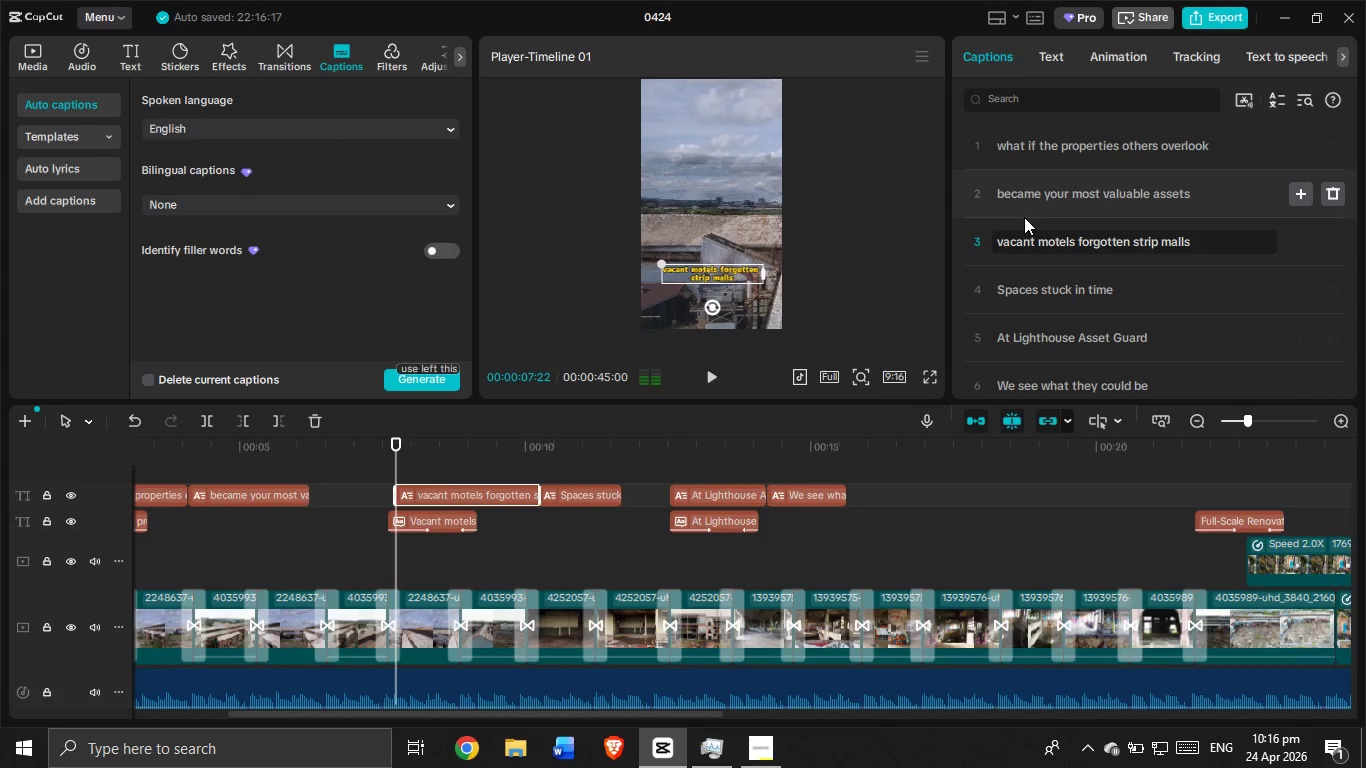 
key(Backspace)
 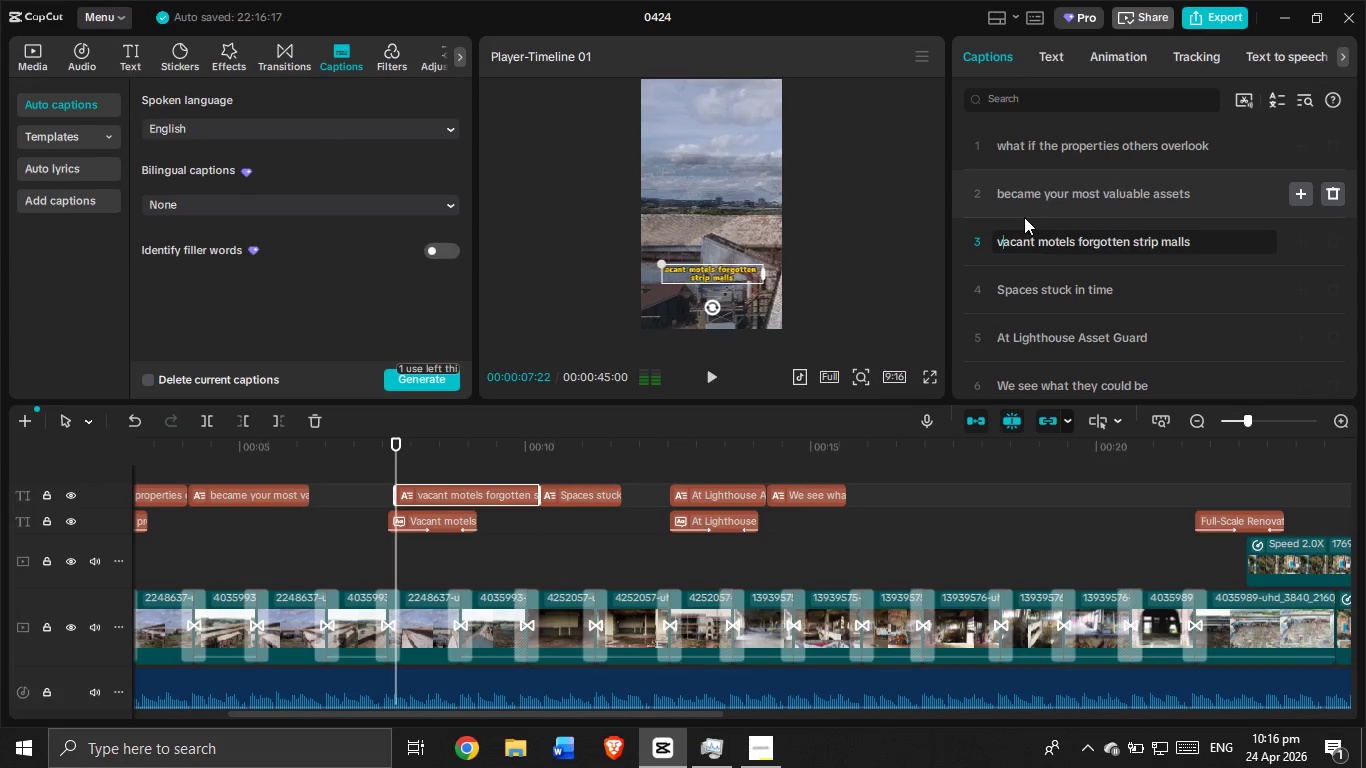 
key(Shift+ShiftLeft)
 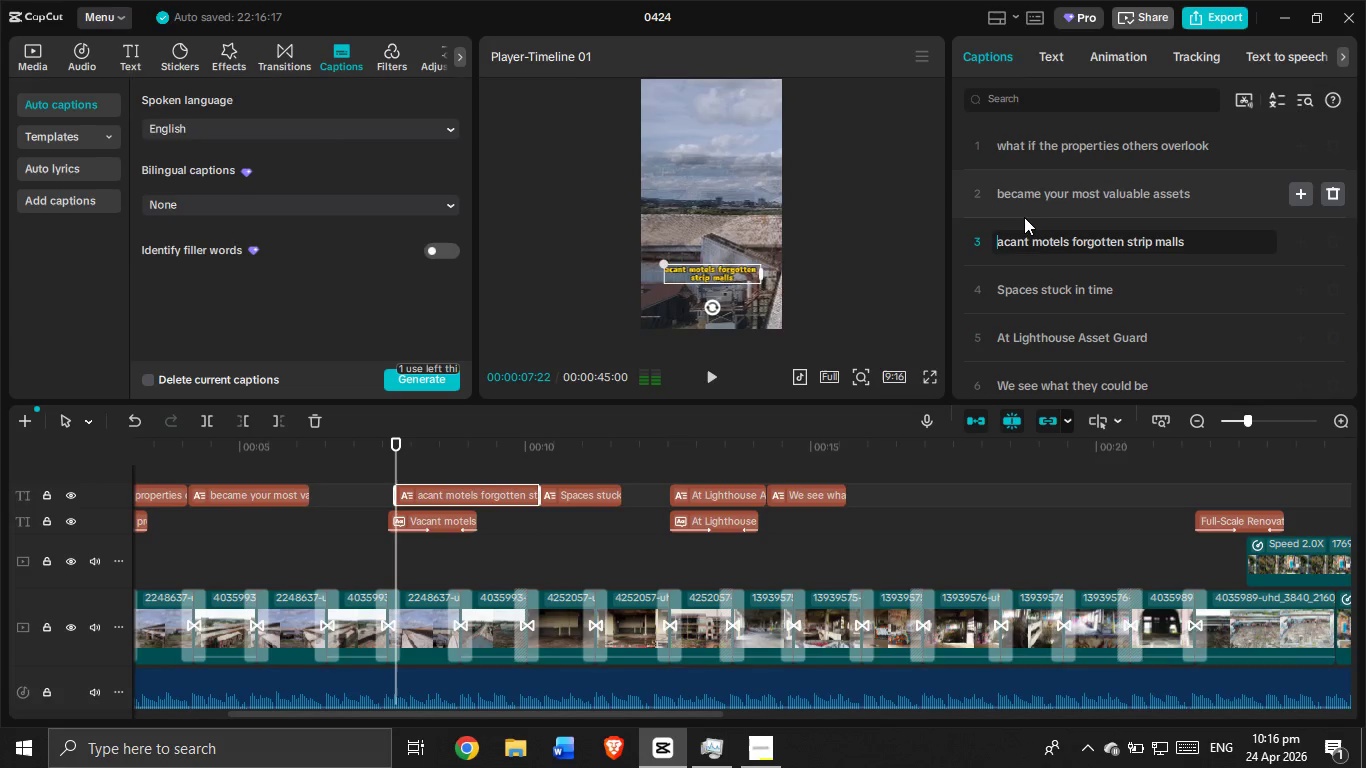 
key(Shift+V)
 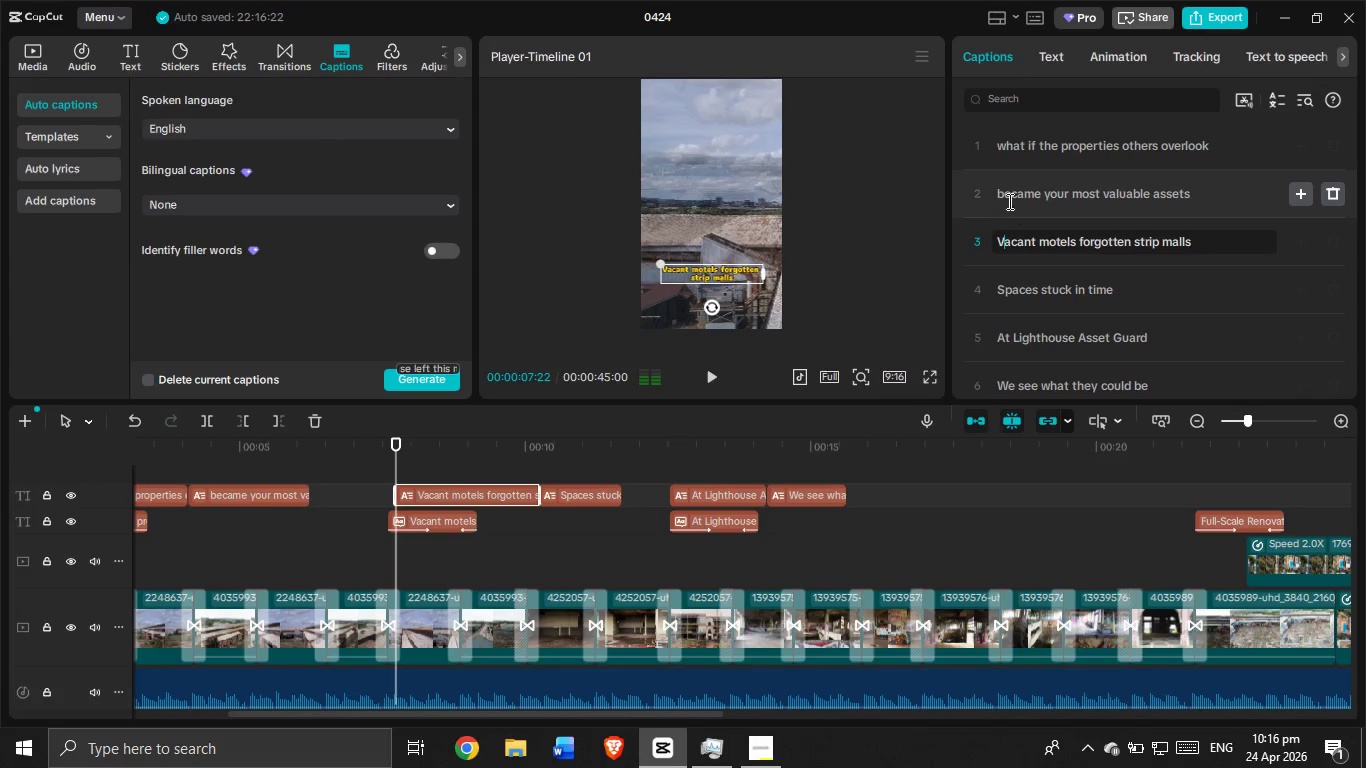 
left_click([1002, 194])
 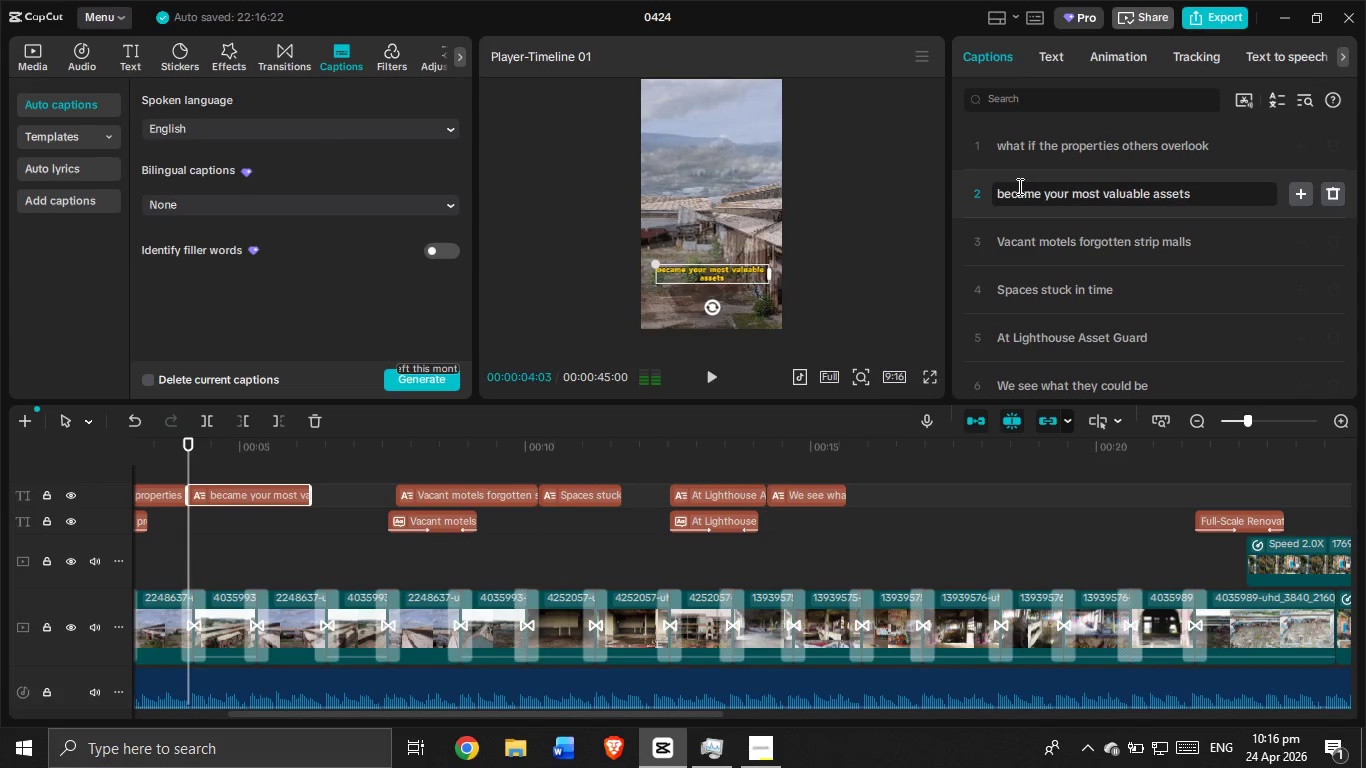 
key(Backspace)
 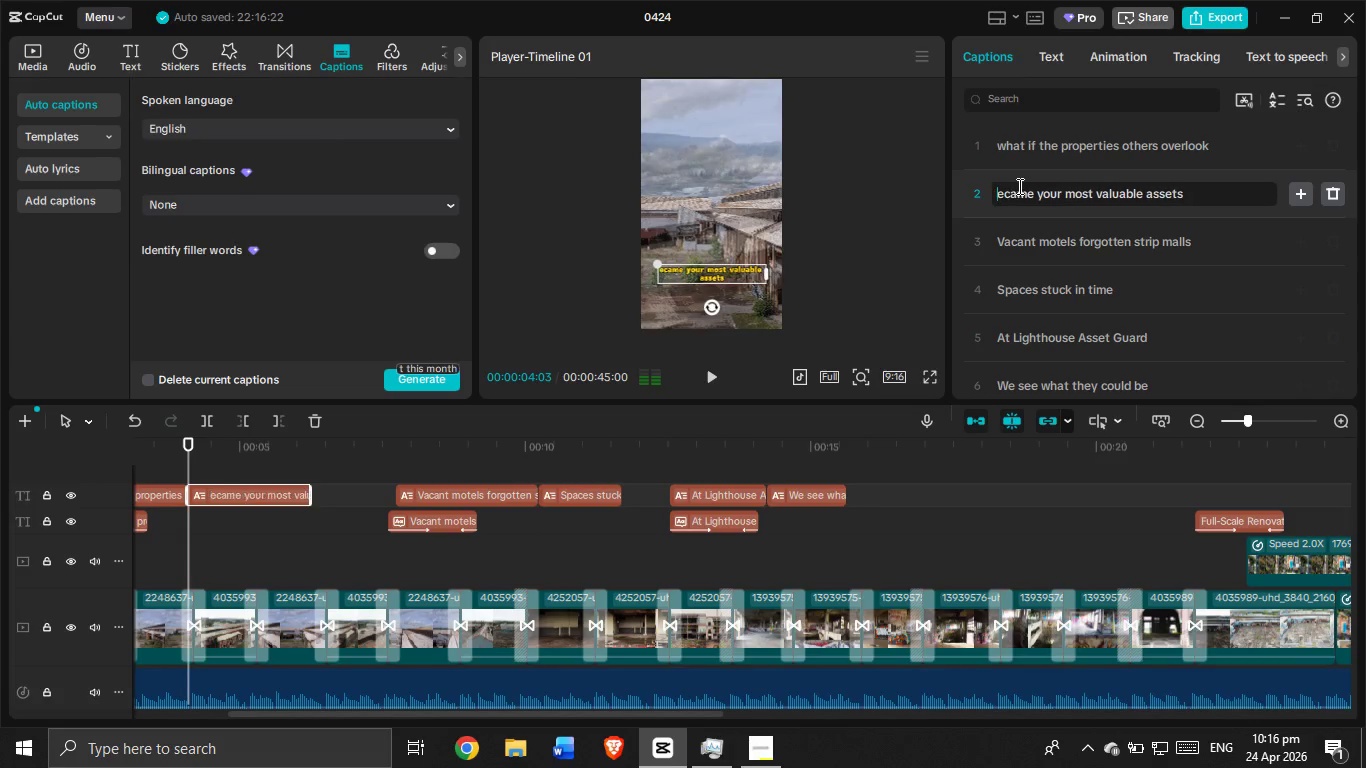 
hold_key(key=ShiftLeft, duration=0.31)
 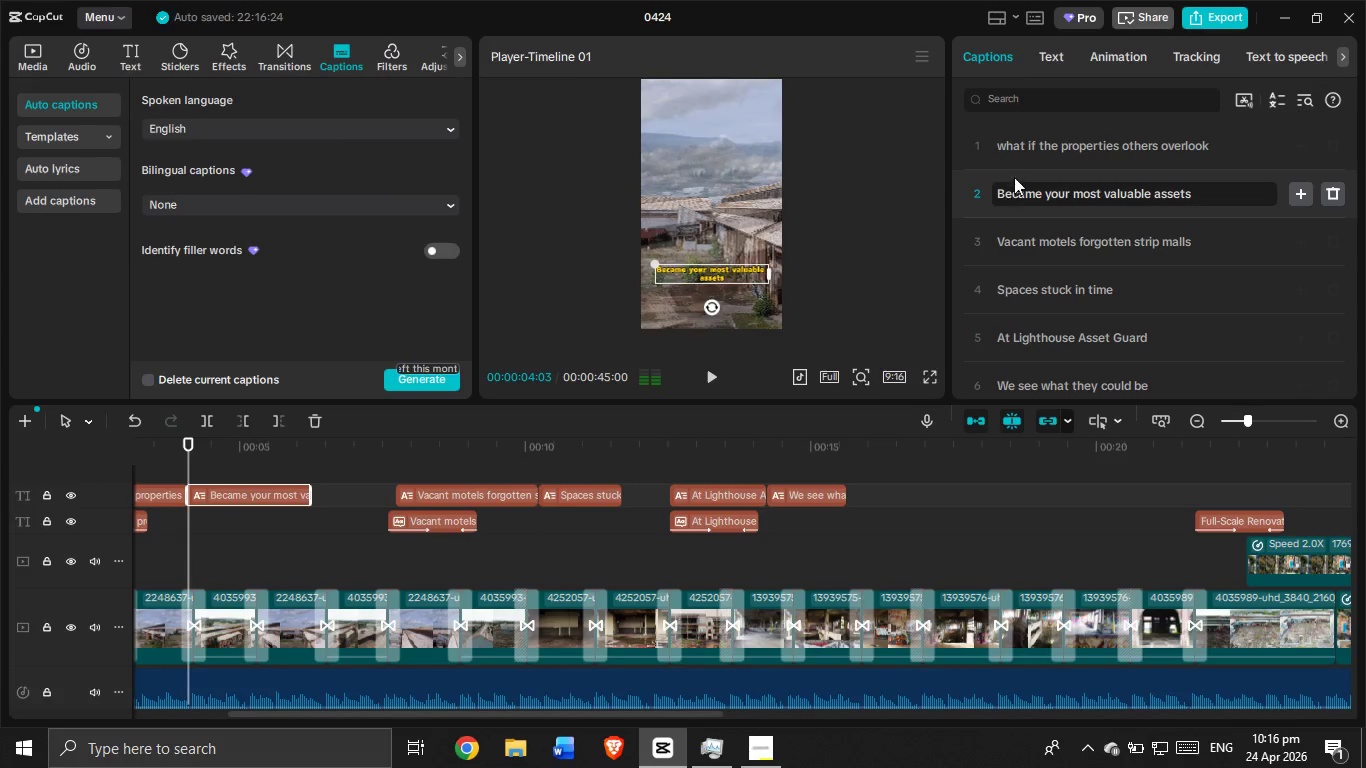 
key(B)
 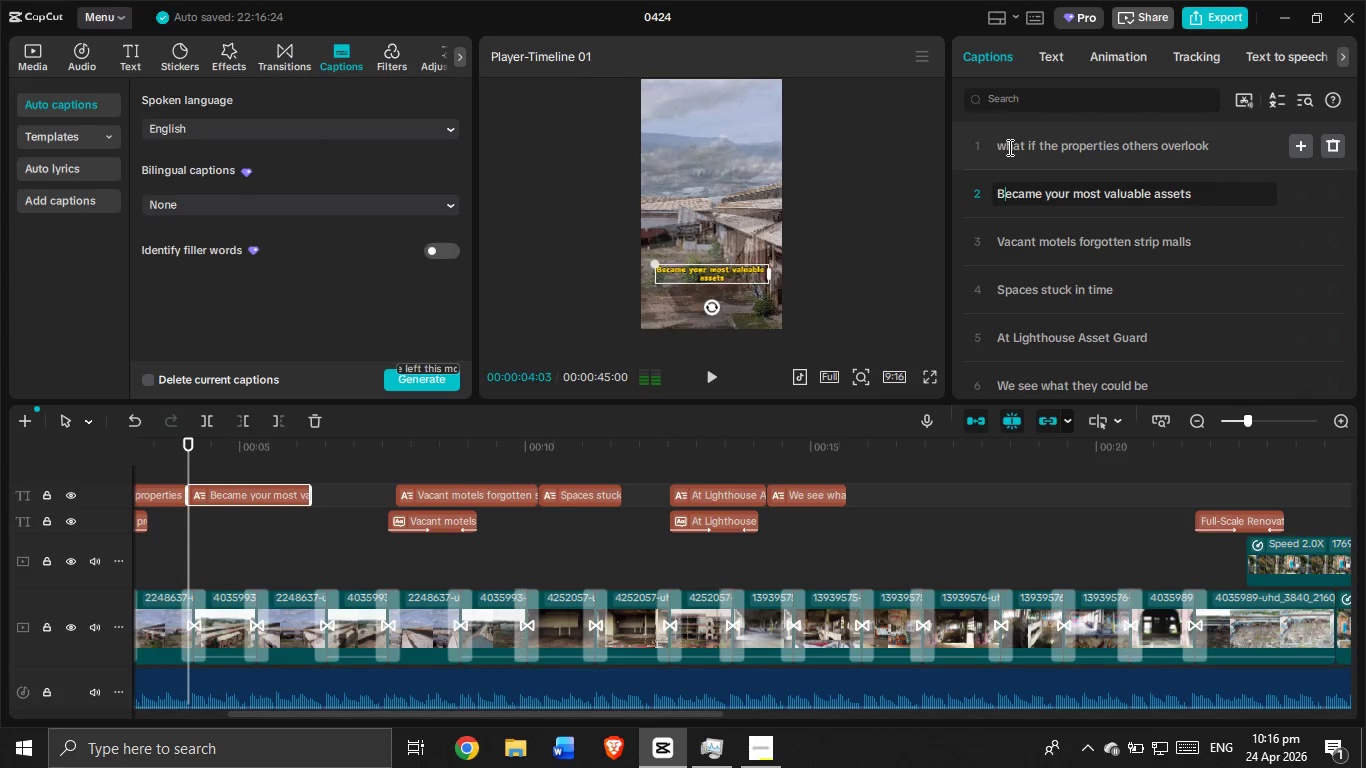 
left_click([1006, 146])
 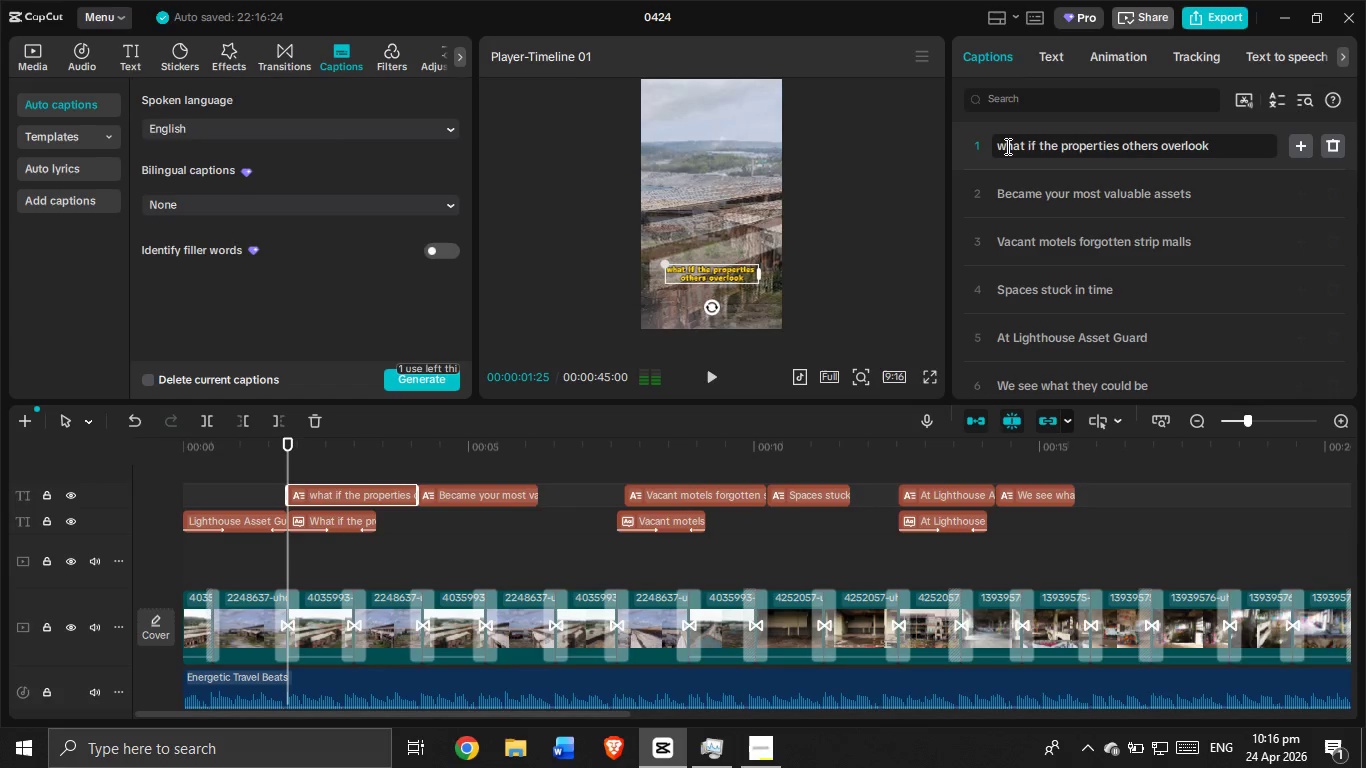 
key(Backspace)
 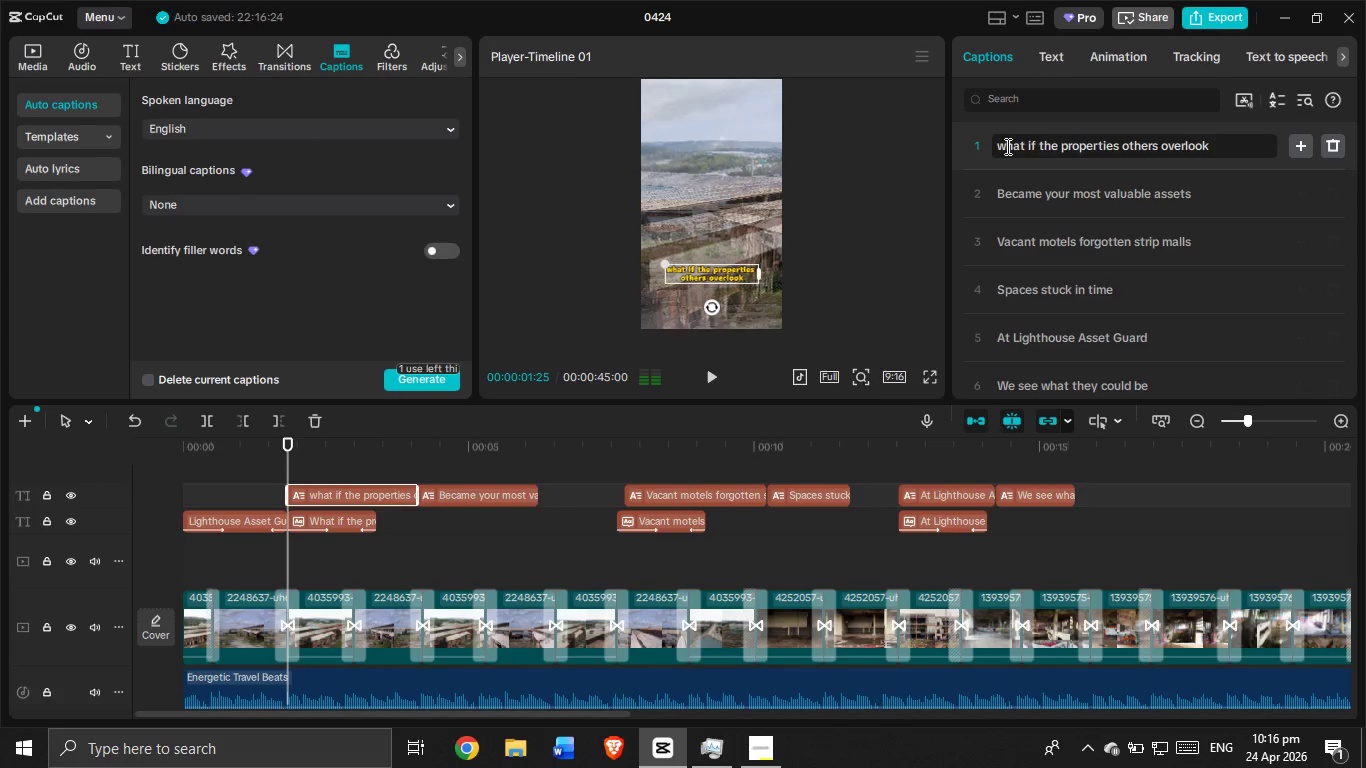 
key(Shift+W)
 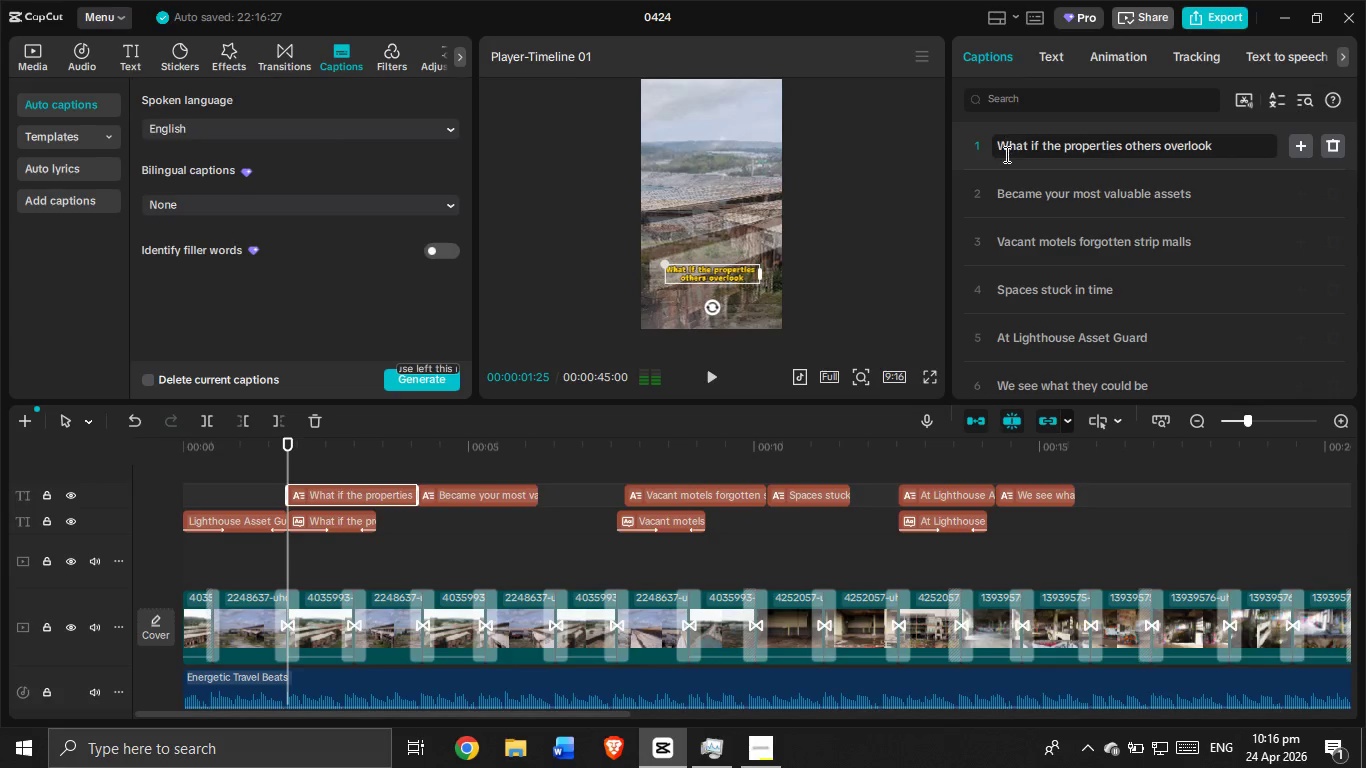 
scroll: coordinate [856, 483], scroll_direction: down, amount: 17.0
 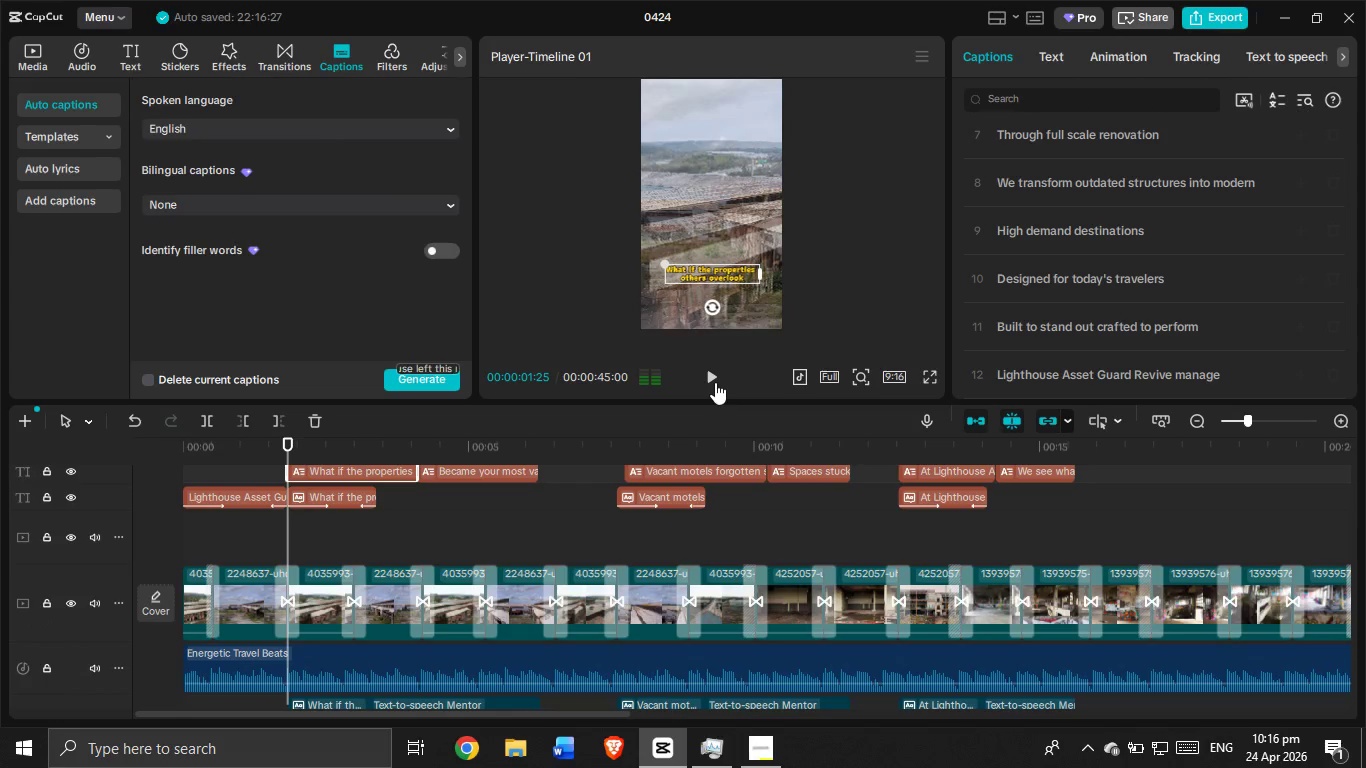 
left_click([715, 382])
 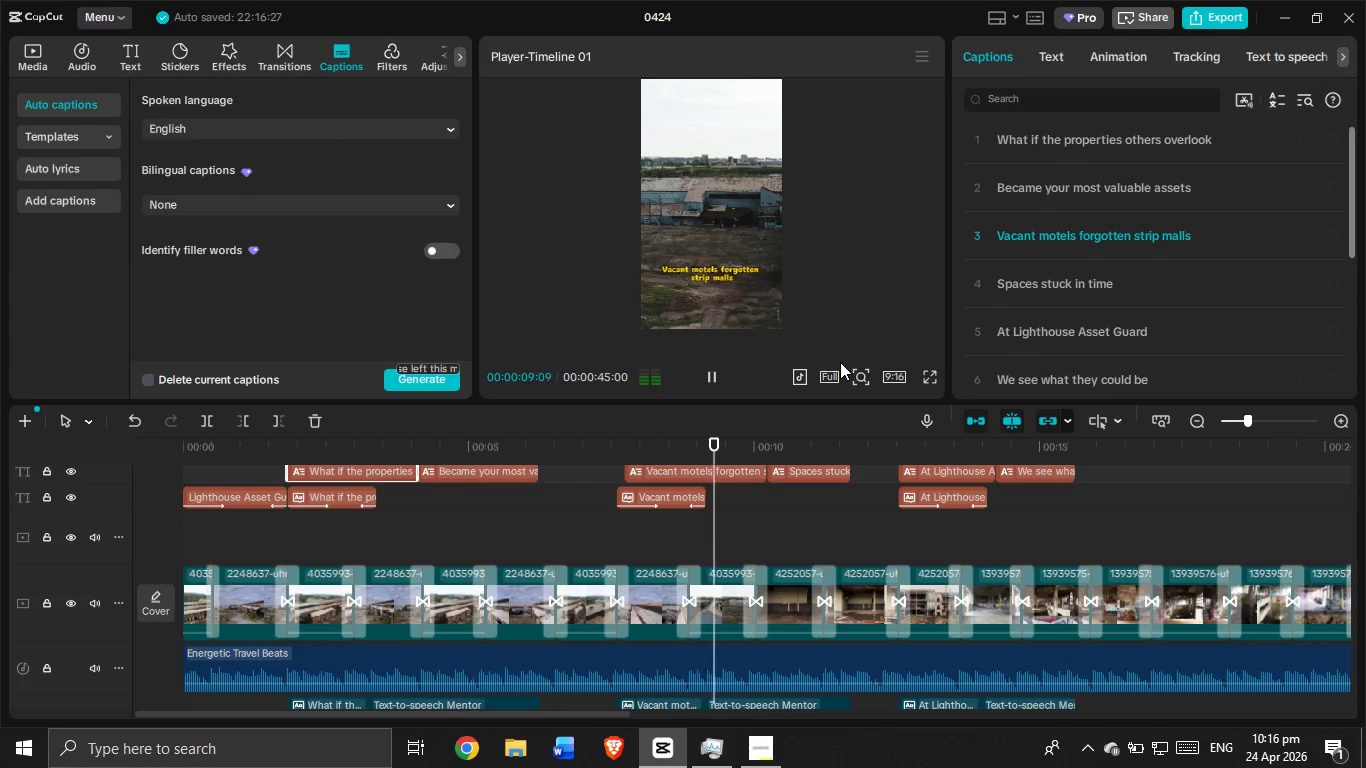 
wait(12.72)
 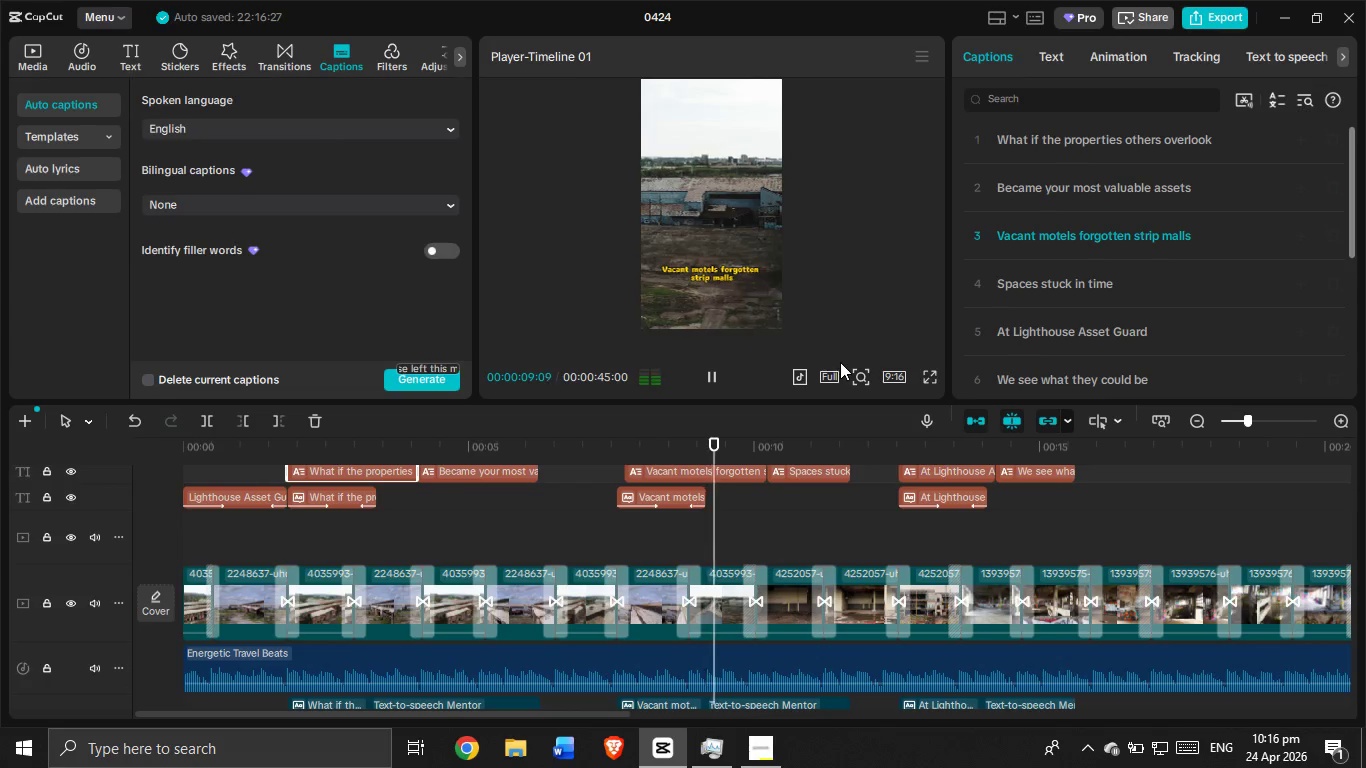 
left_click_drag(start_coordinate=[508, 715], to_coordinate=[752, 711])
 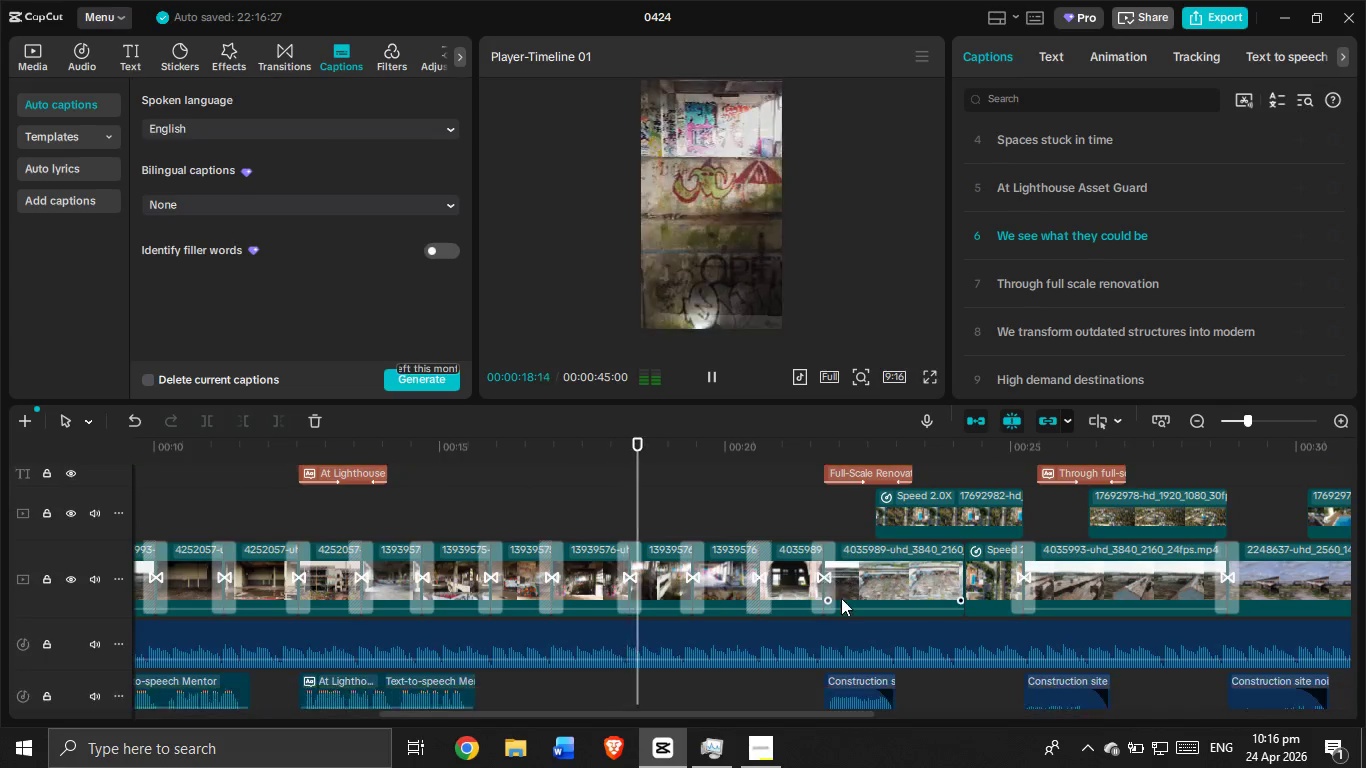 
scroll: coordinate [849, 592], scroll_direction: none, amount: 0.0
 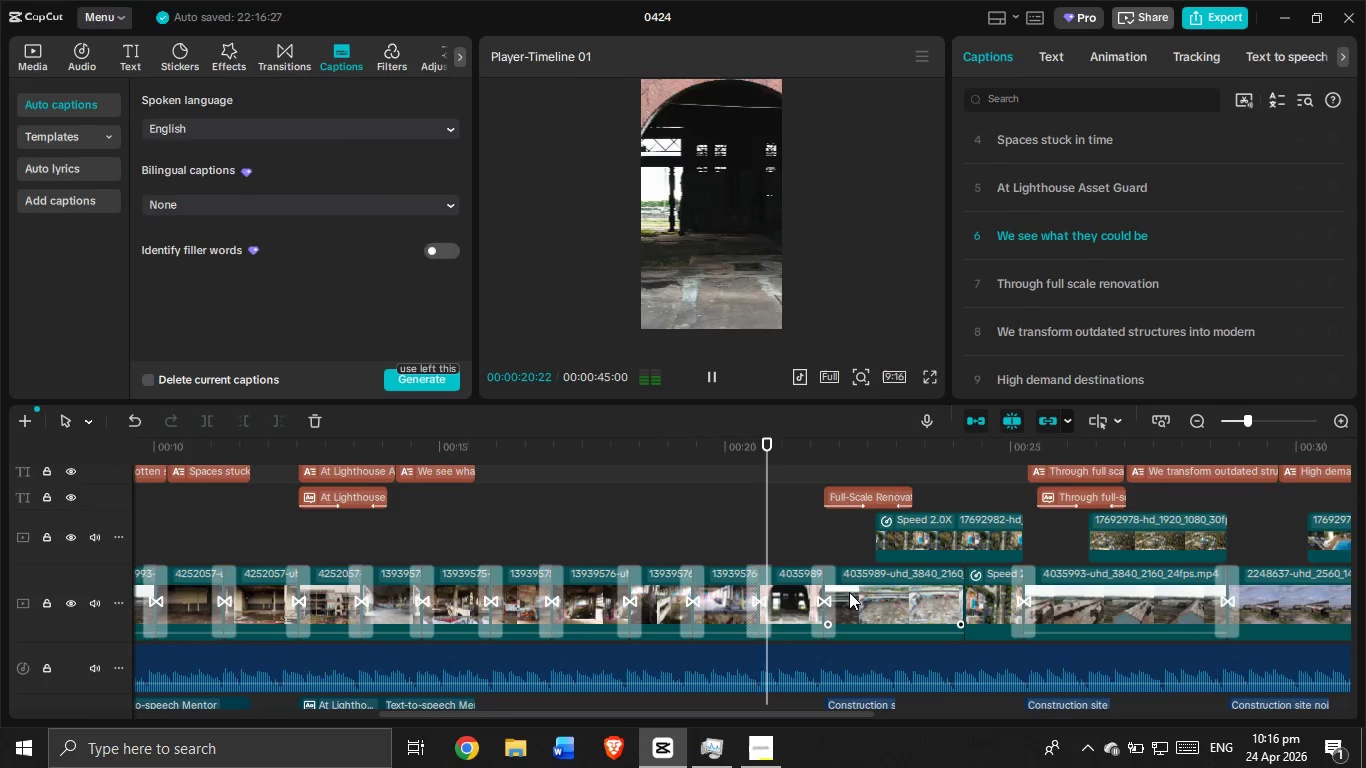 
left_click_drag(start_coordinate=[867, 497], to_coordinate=[914, 497])
 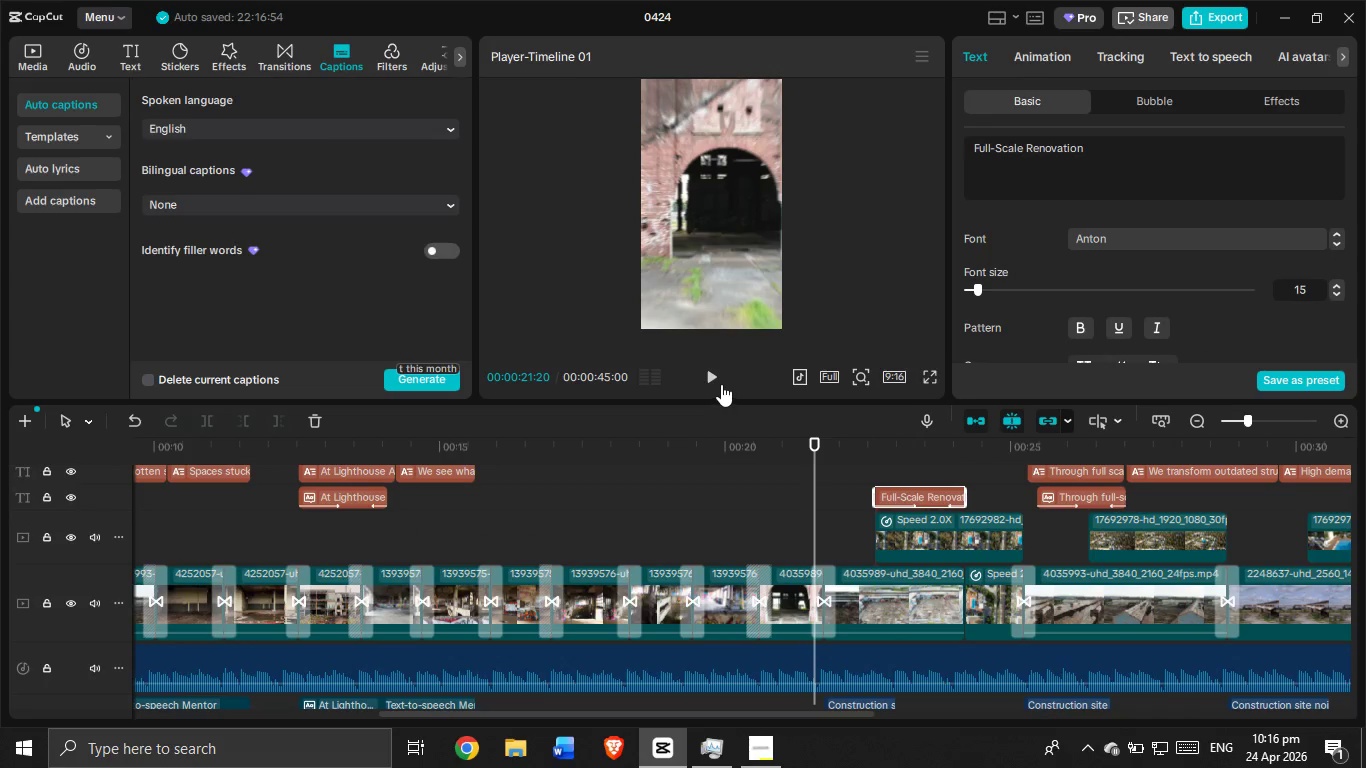 
left_click([717, 376])
 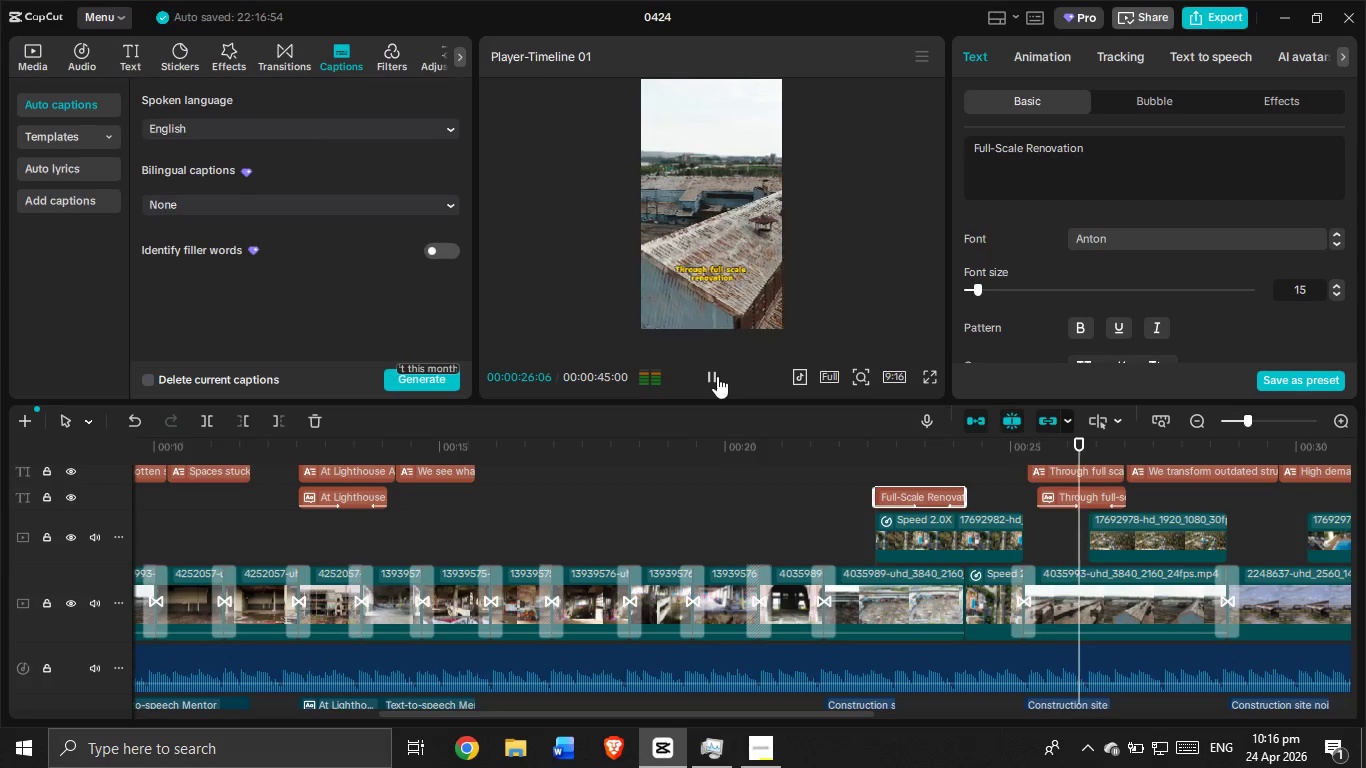 
wait(6.38)
 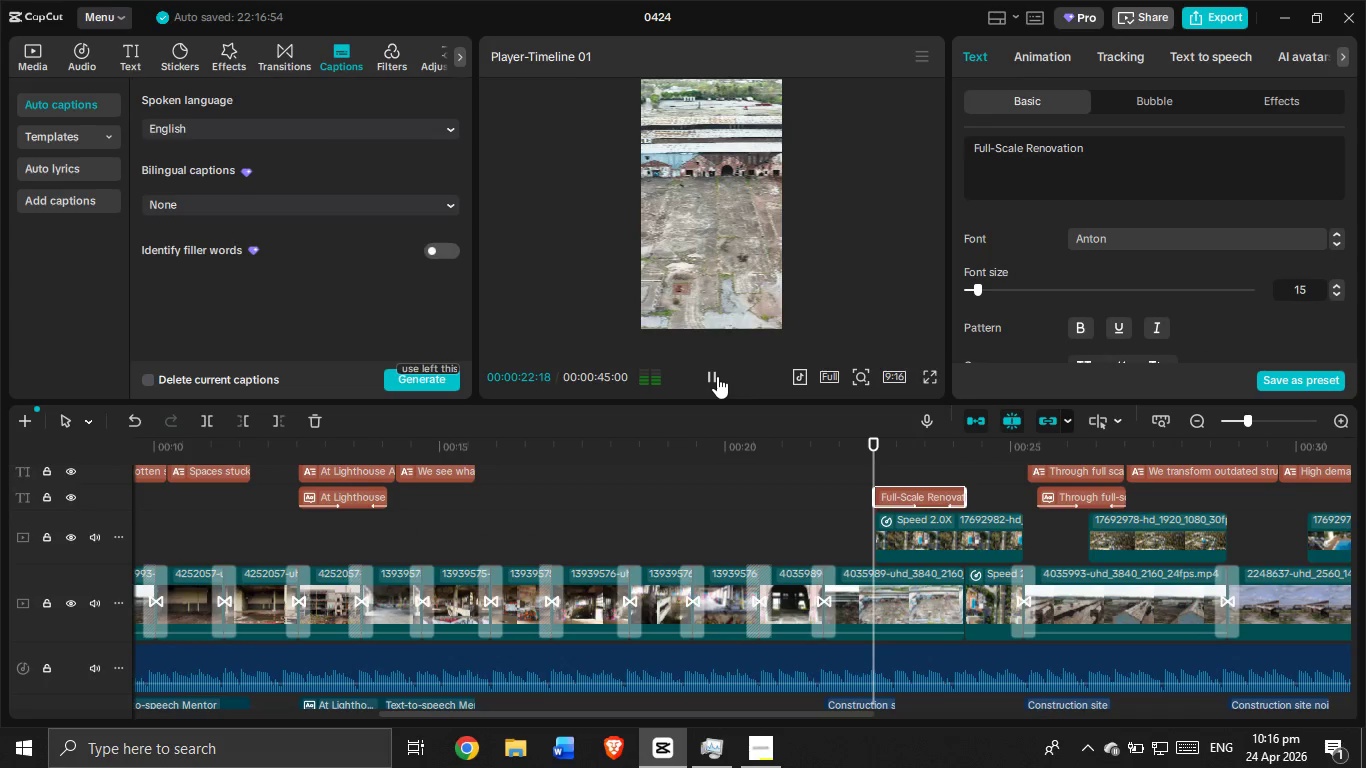 
left_click_drag(start_coordinate=[455, 713], to_coordinate=[571, 687])
 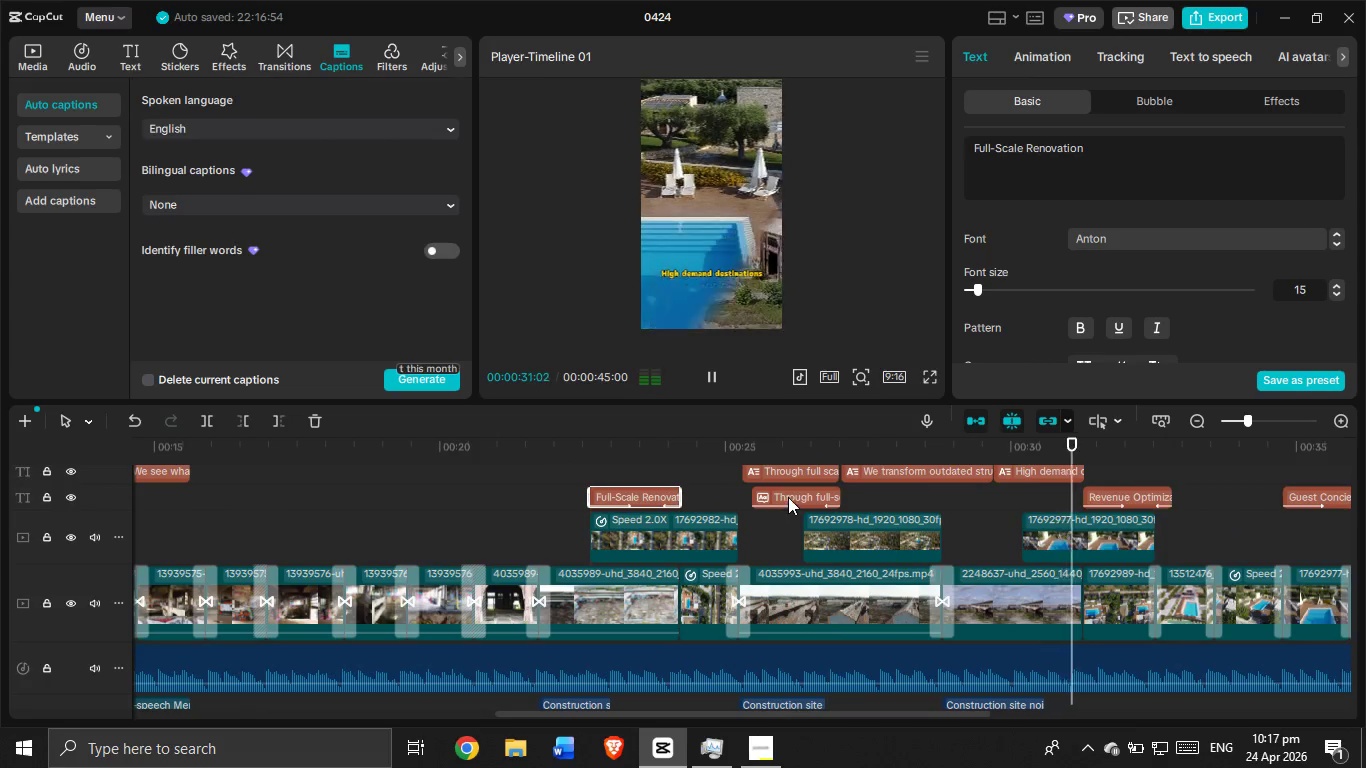 
left_click_drag(start_coordinate=[790, 494], to_coordinate=[780, 493])
 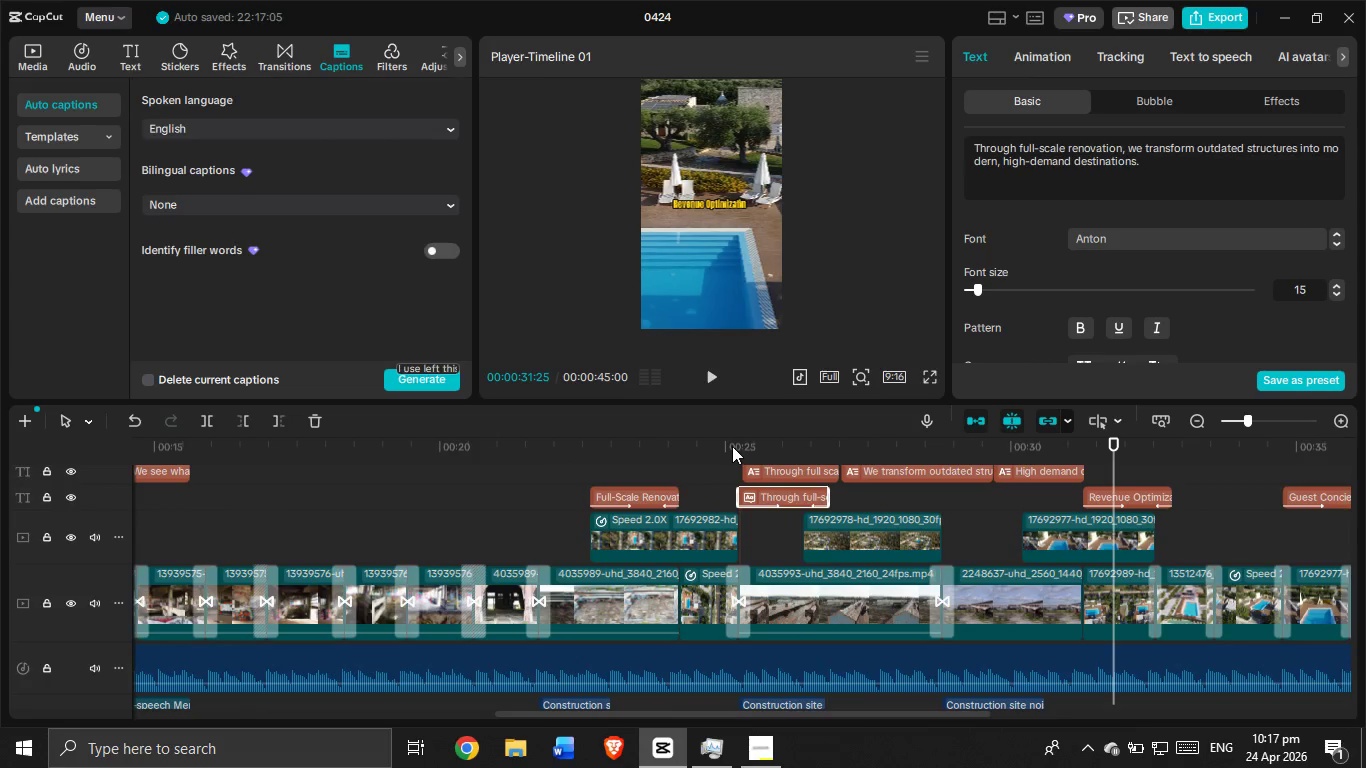 
left_click([732, 445])
 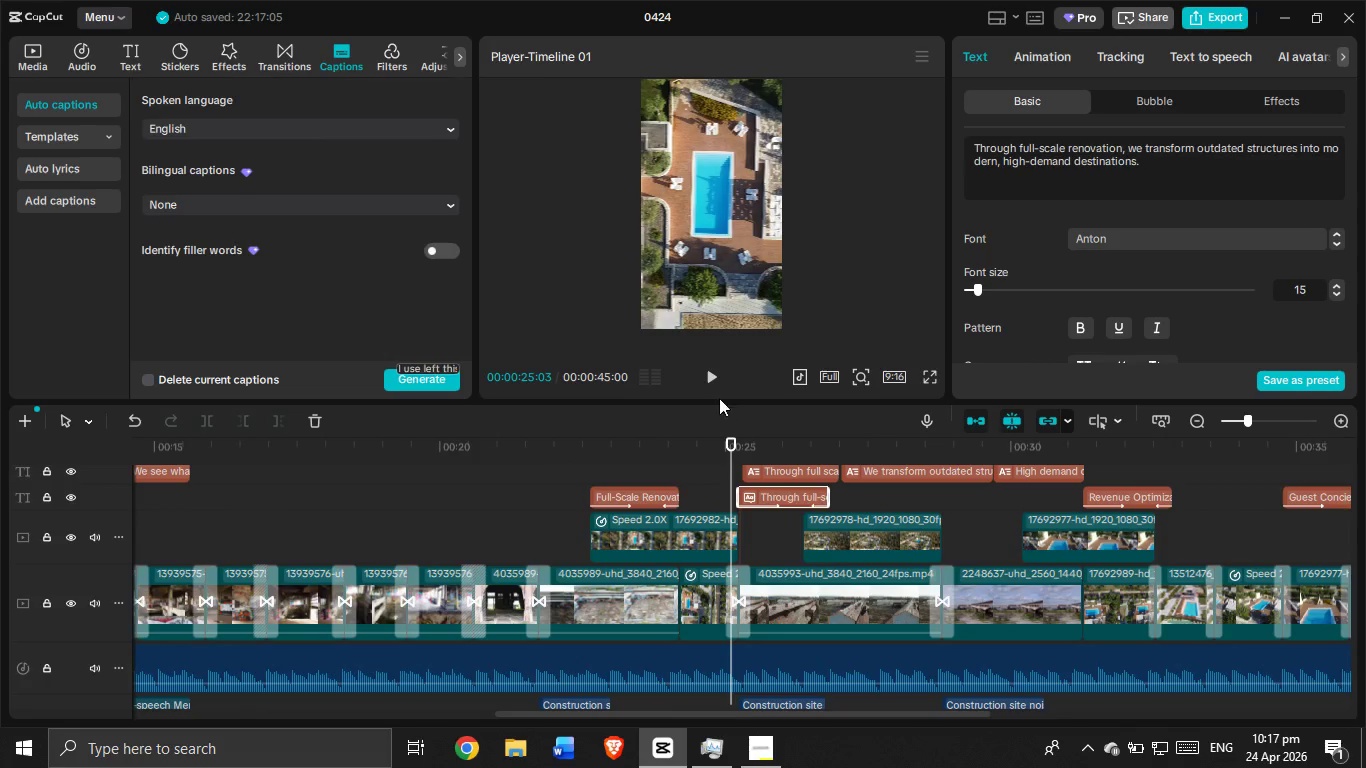 
left_click([718, 391])
 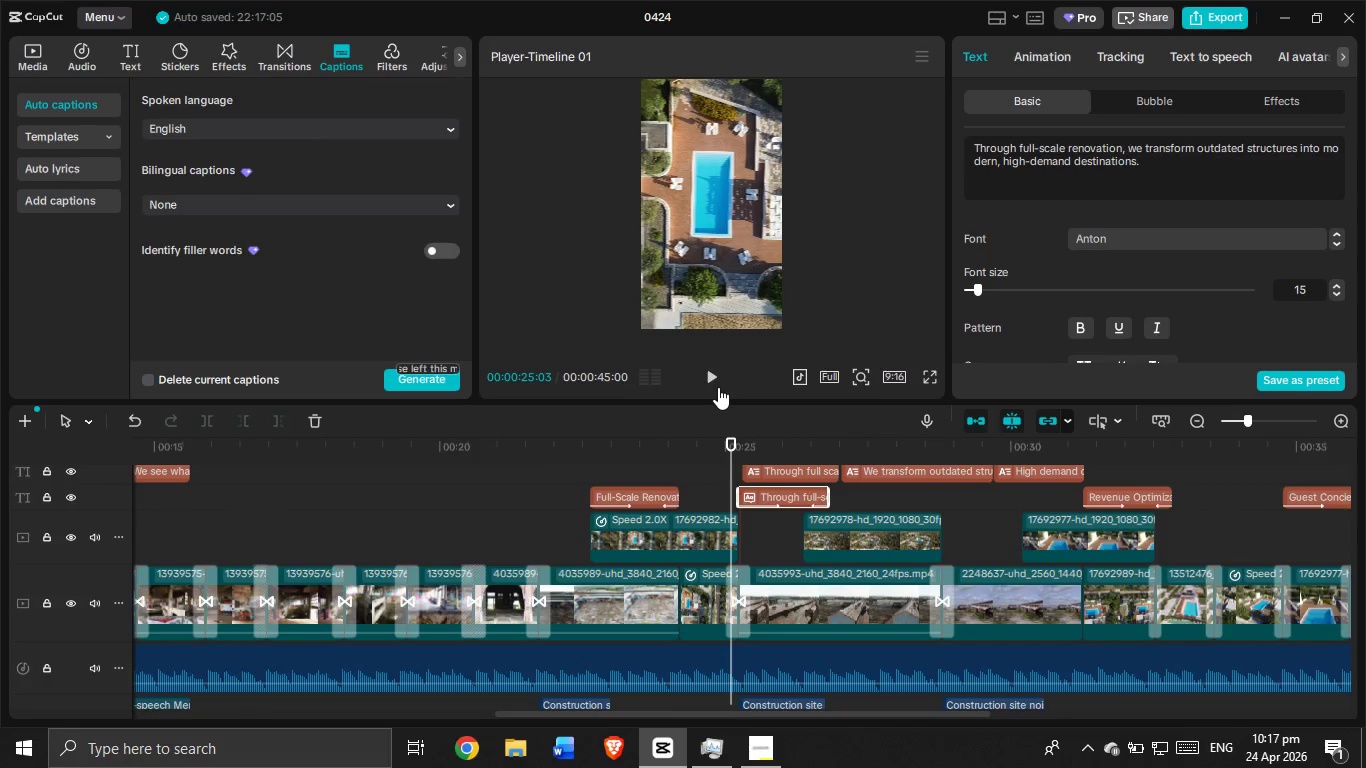 
left_click([718, 387])
 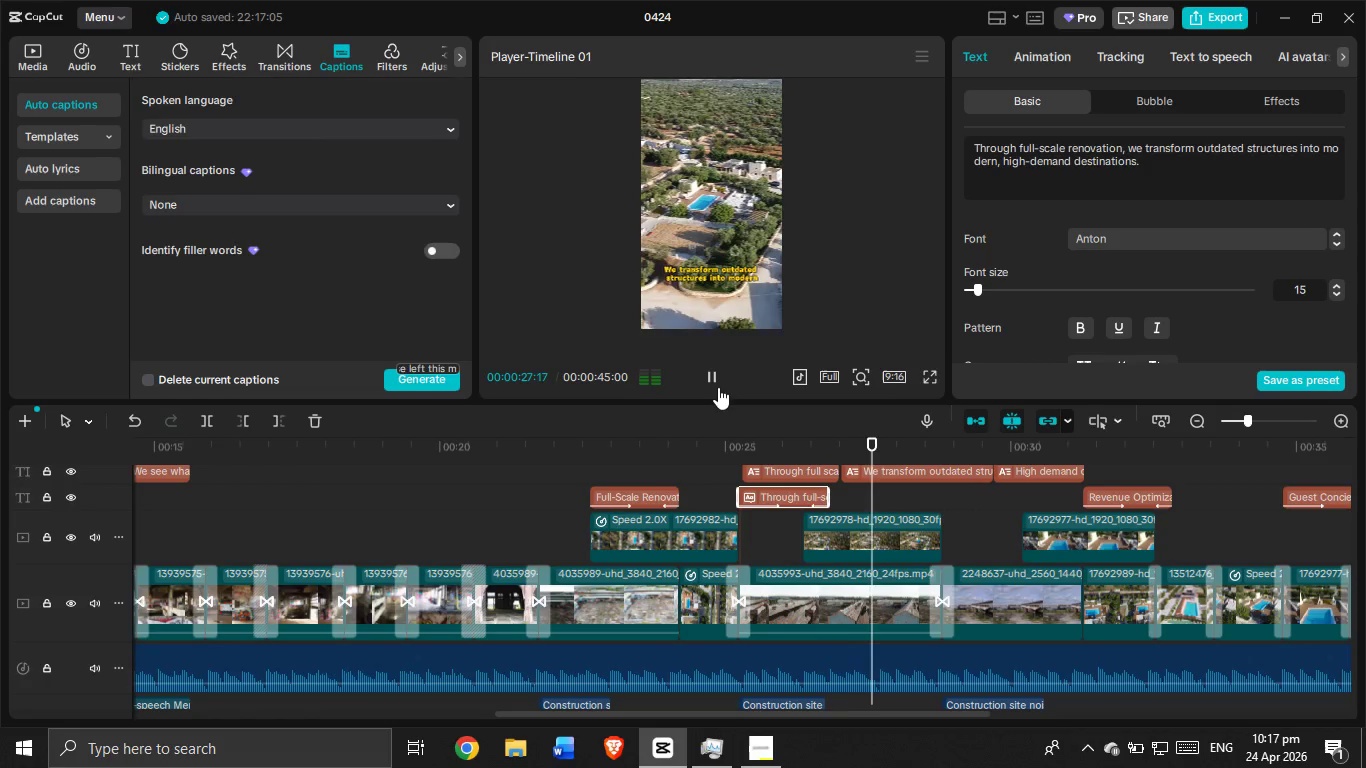 
scroll: coordinate [700, 551], scroll_direction: down, amount: 2.0
 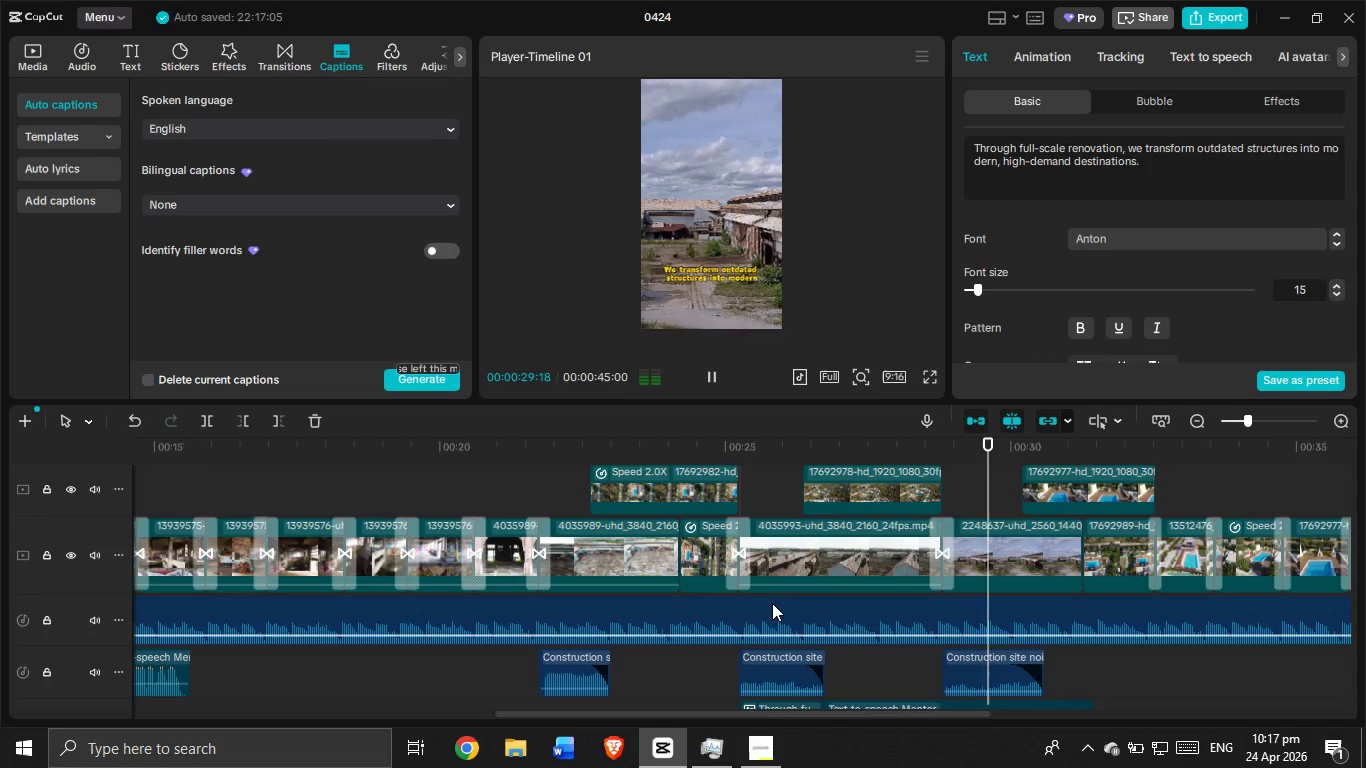 
scroll: coordinate [778, 592], scroll_direction: up, amount: 4.0
 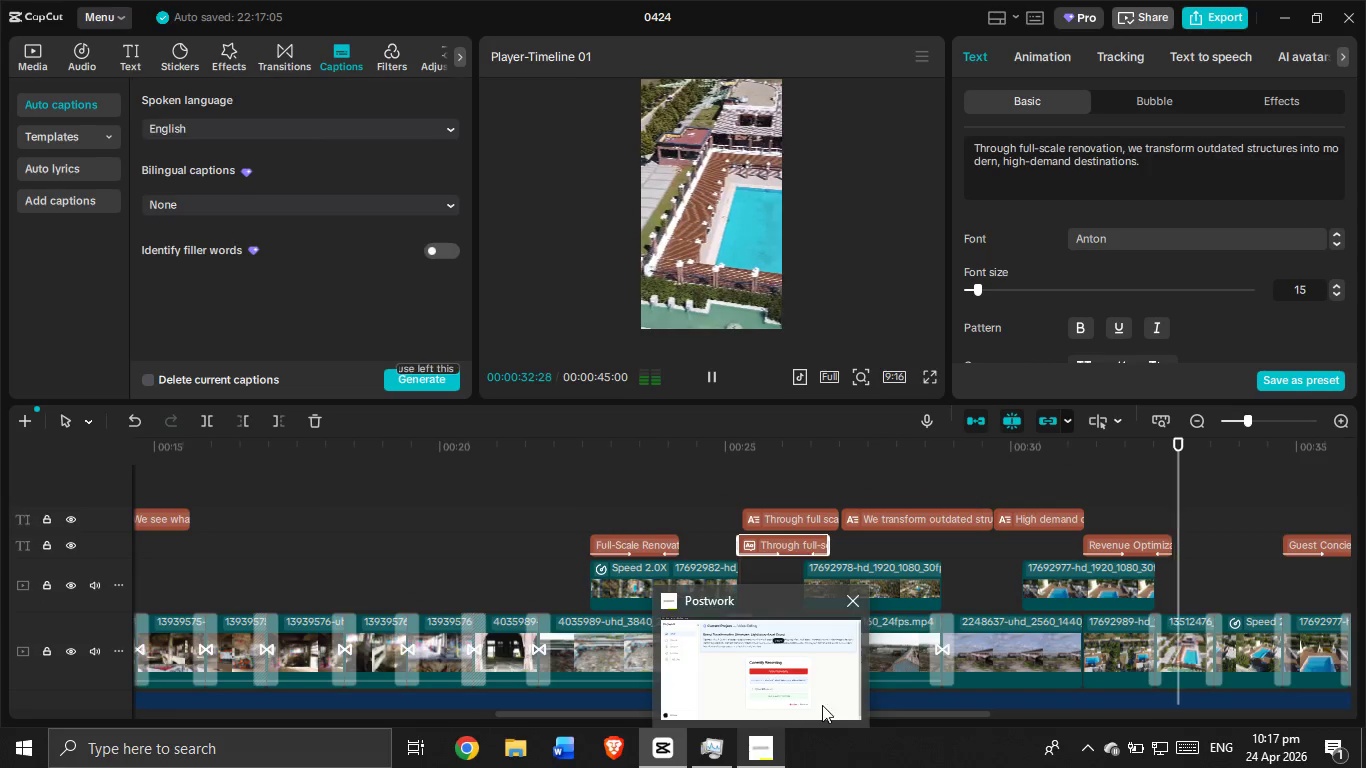 
left_click_drag(start_coordinate=[903, 714], to_coordinate=[1192, 689])
 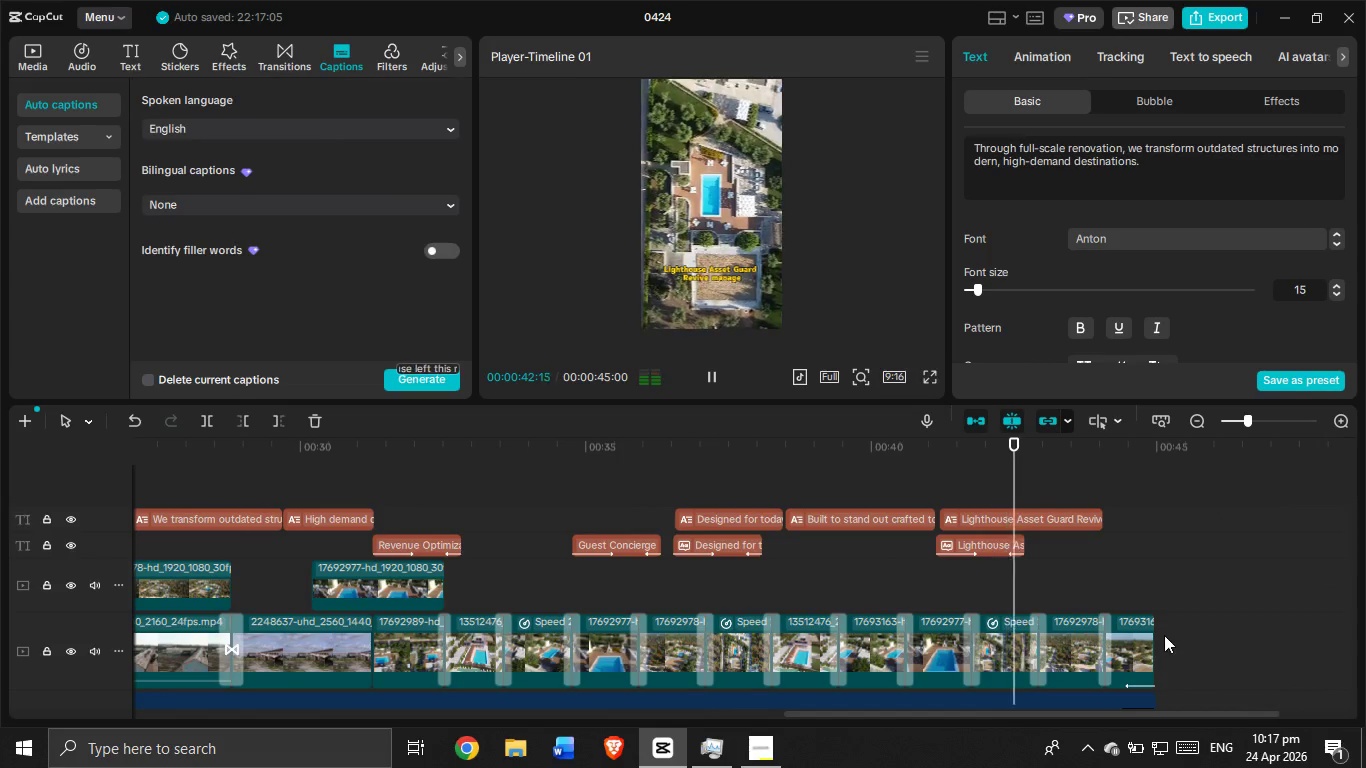 
scroll: coordinate [1164, 635], scroll_direction: down, amount: 2.0
 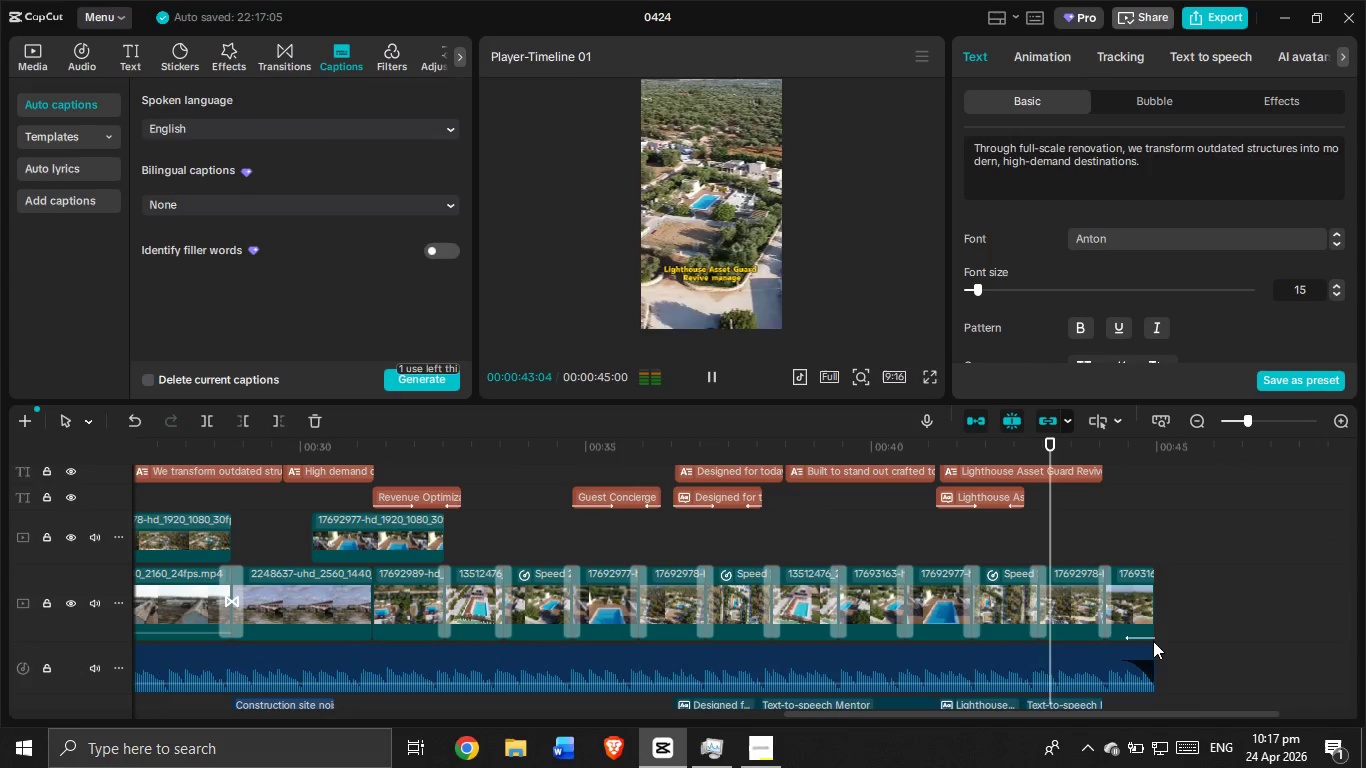 
scroll: coordinate [1059, 504], scroll_direction: up, amount: 1.0
 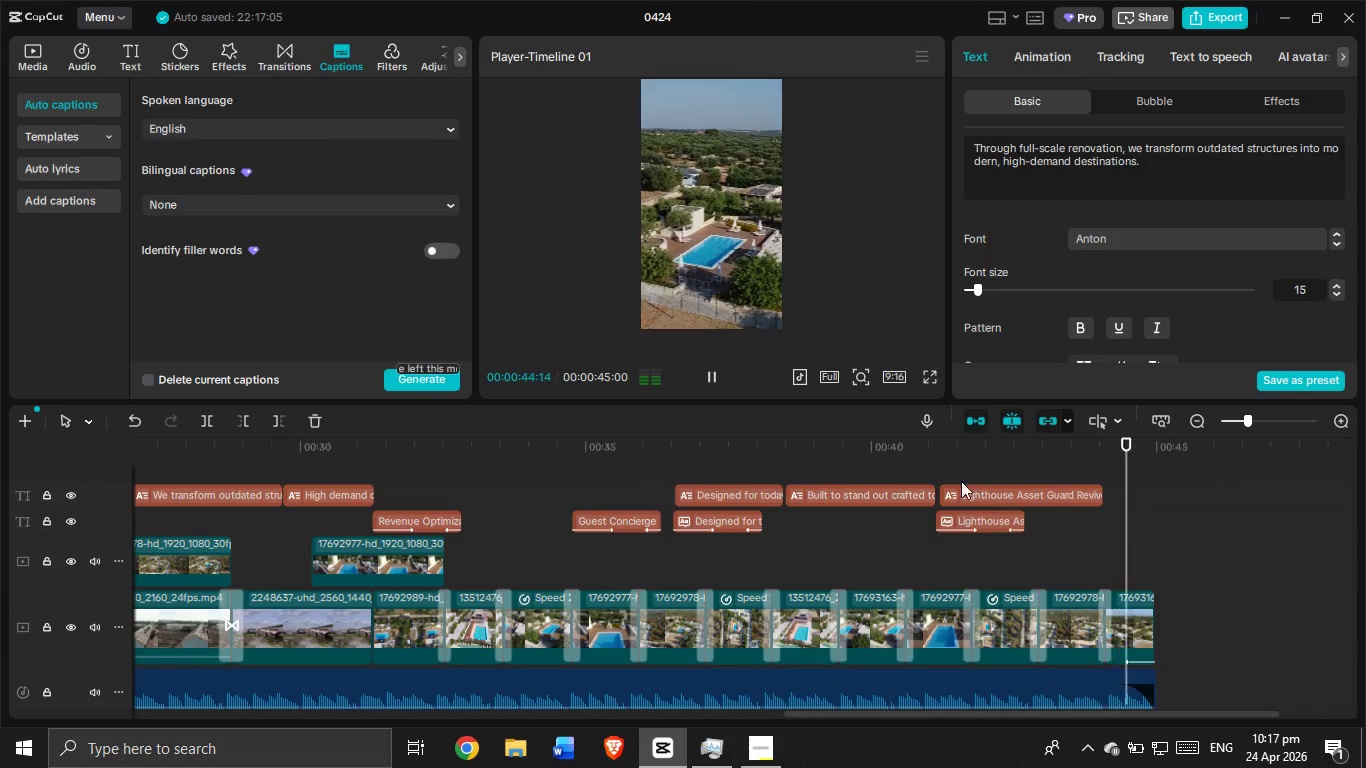 
left_click([935, 468])
 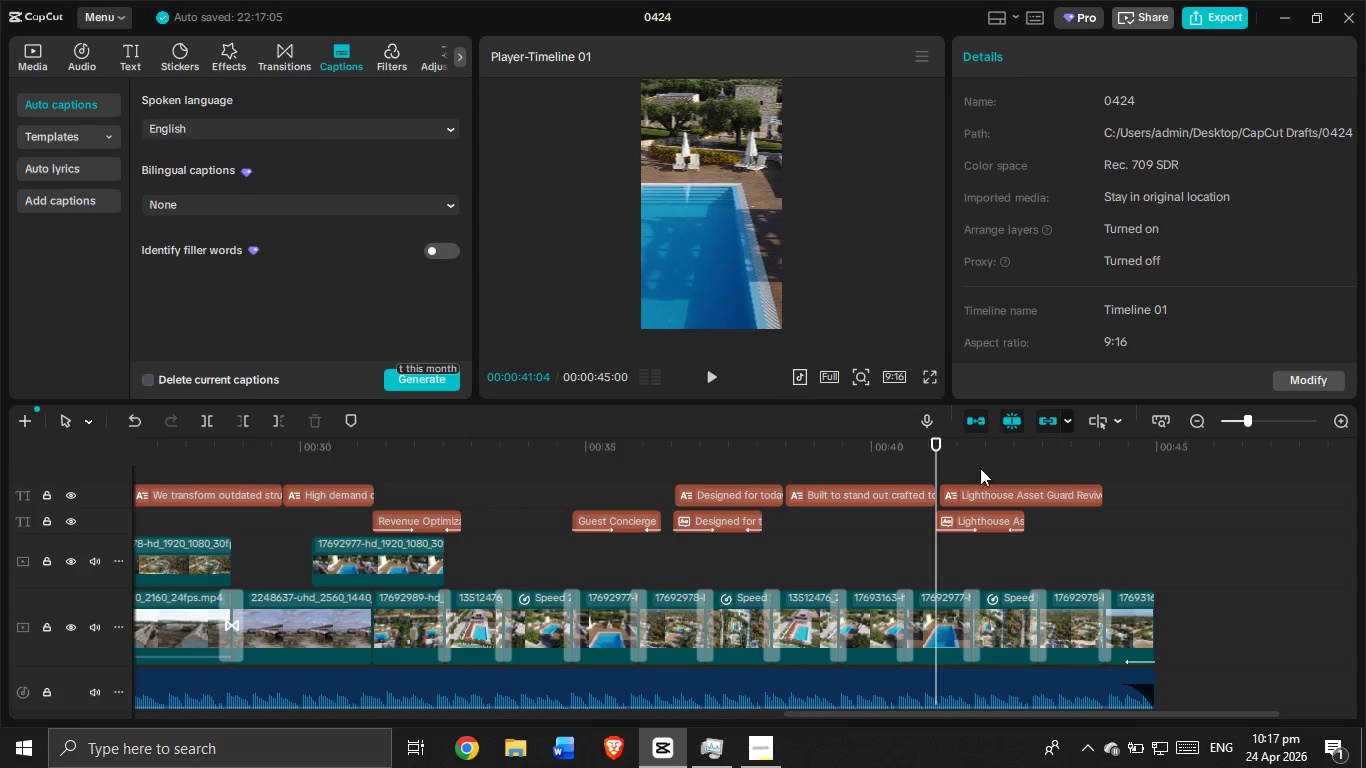 
left_click_drag(start_coordinate=[959, 461], to_coordinate=[976, 495])
 